 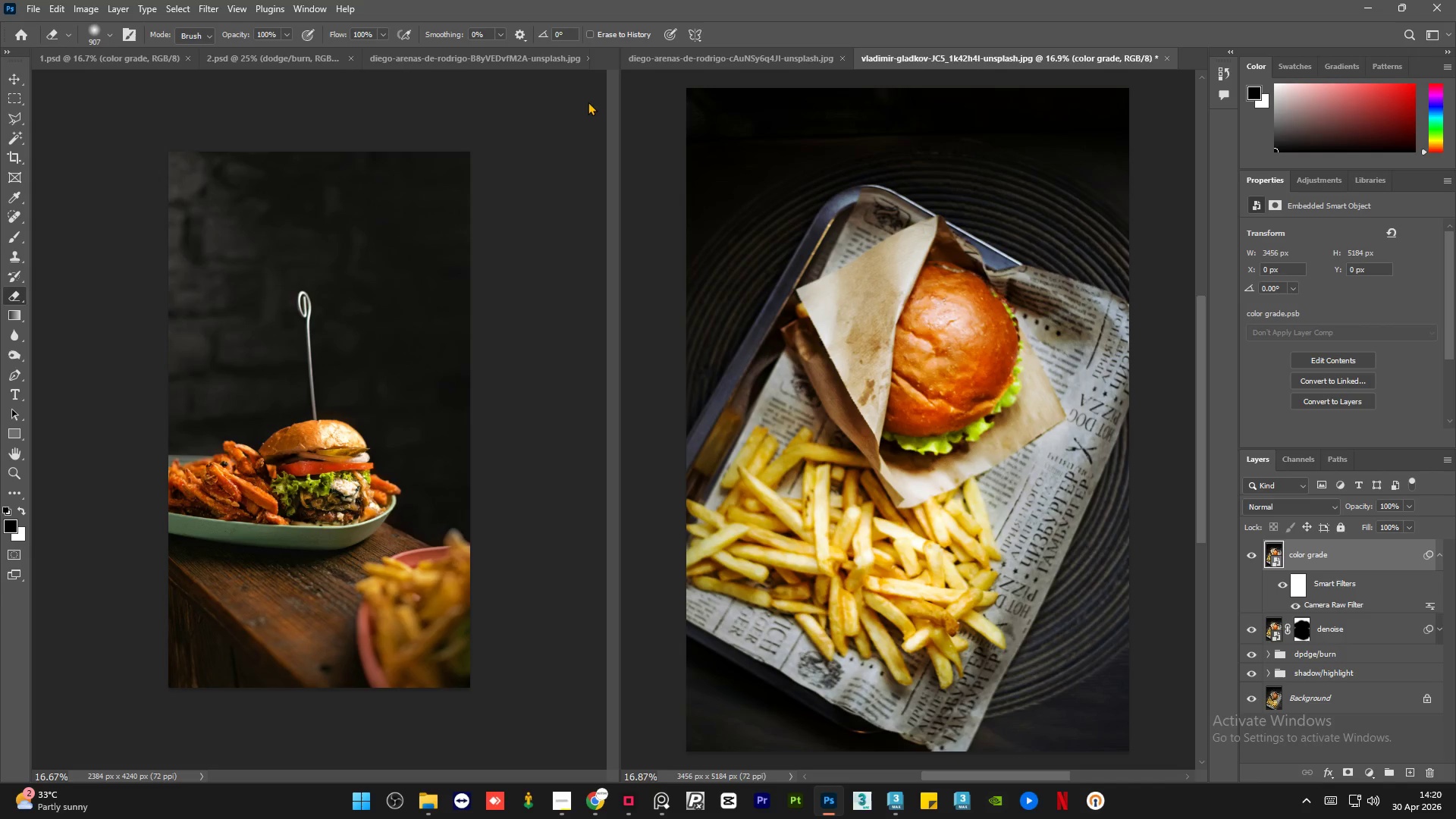 
hold_key(key=AltLeft, duration=1.66)
left_click([1256, 697])
 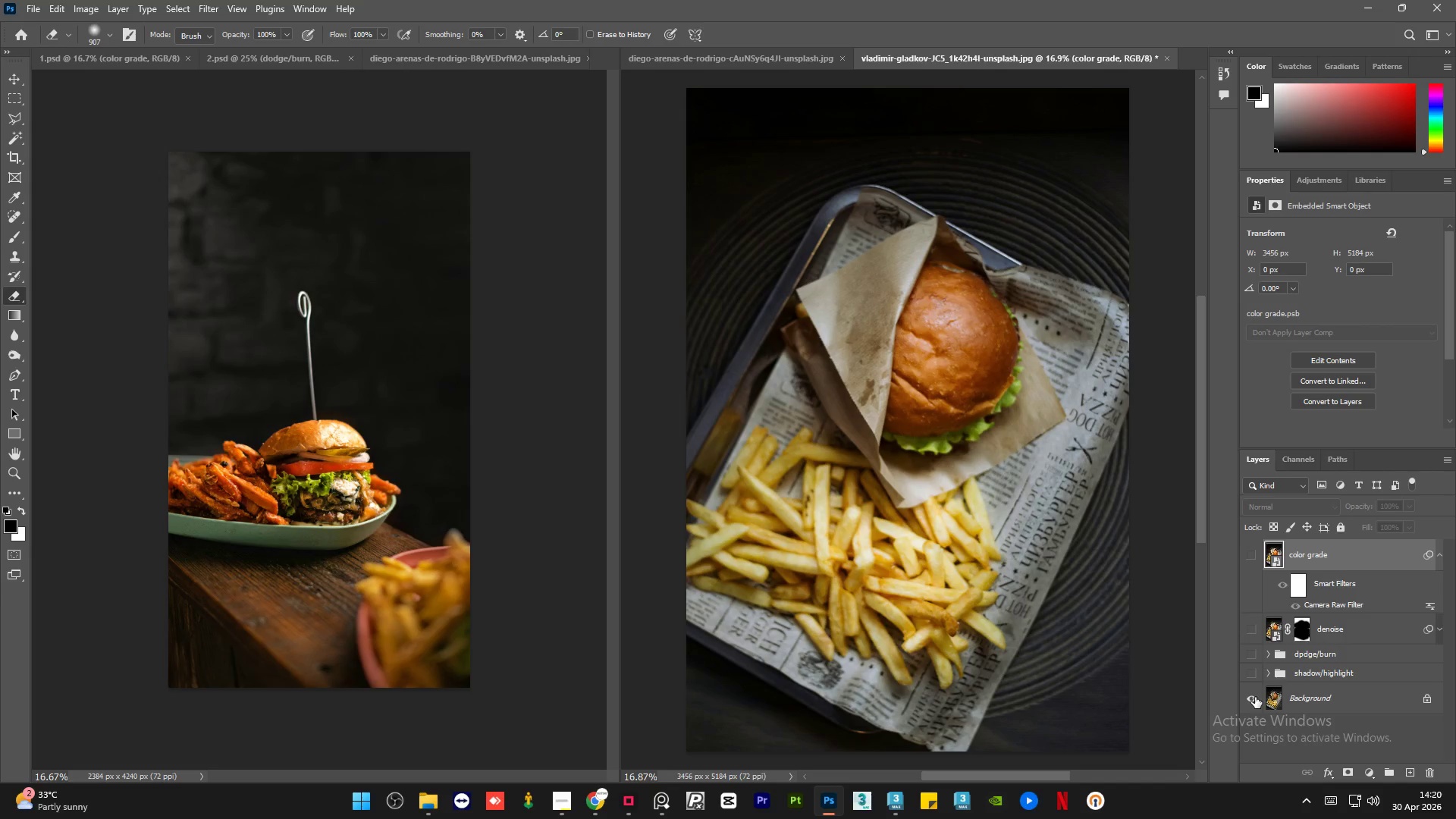 
hold_key(key=AltLeft, duration=2.3)
left_click([1255, 697])
 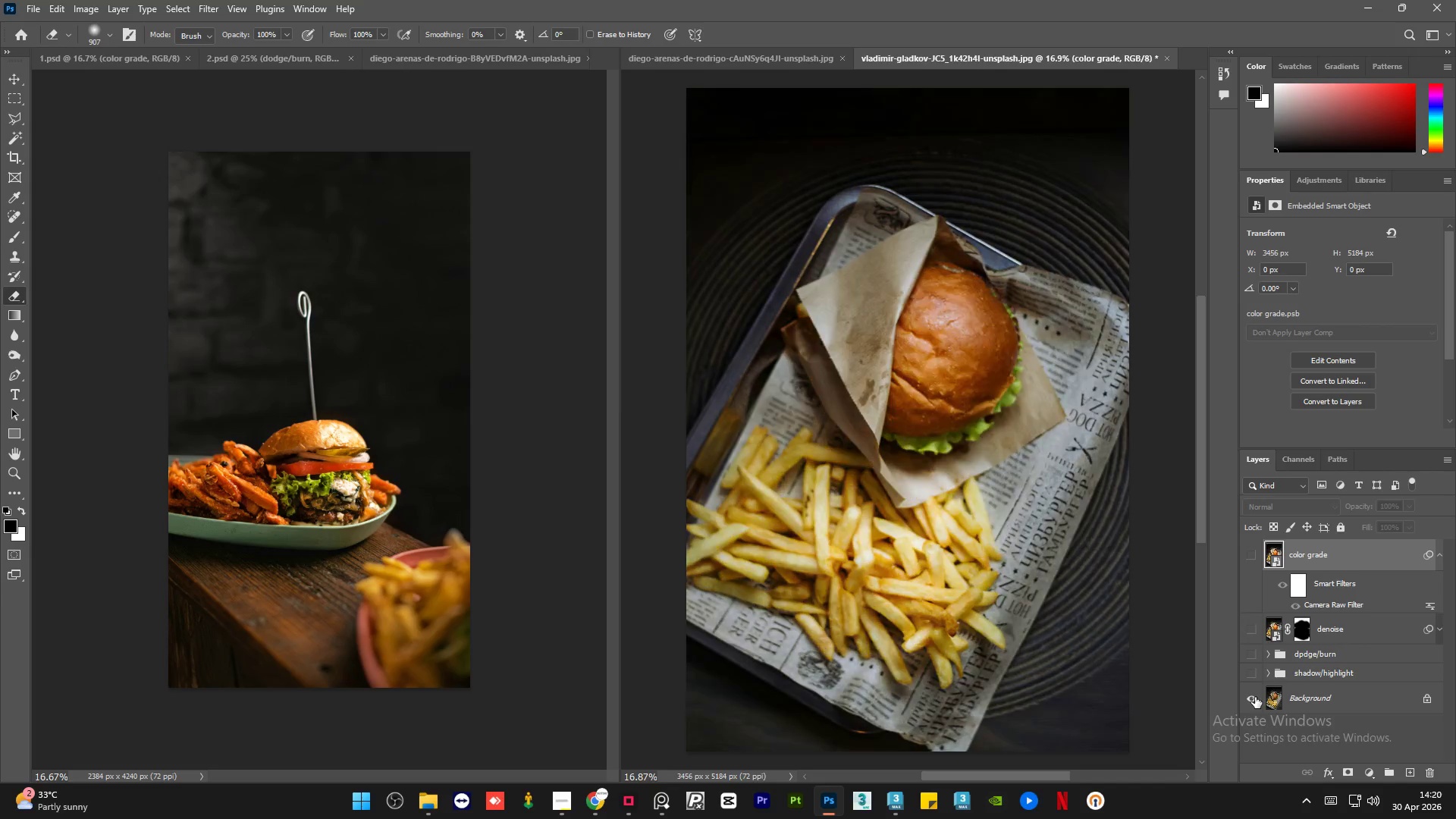 
double_click([1255, 697])
 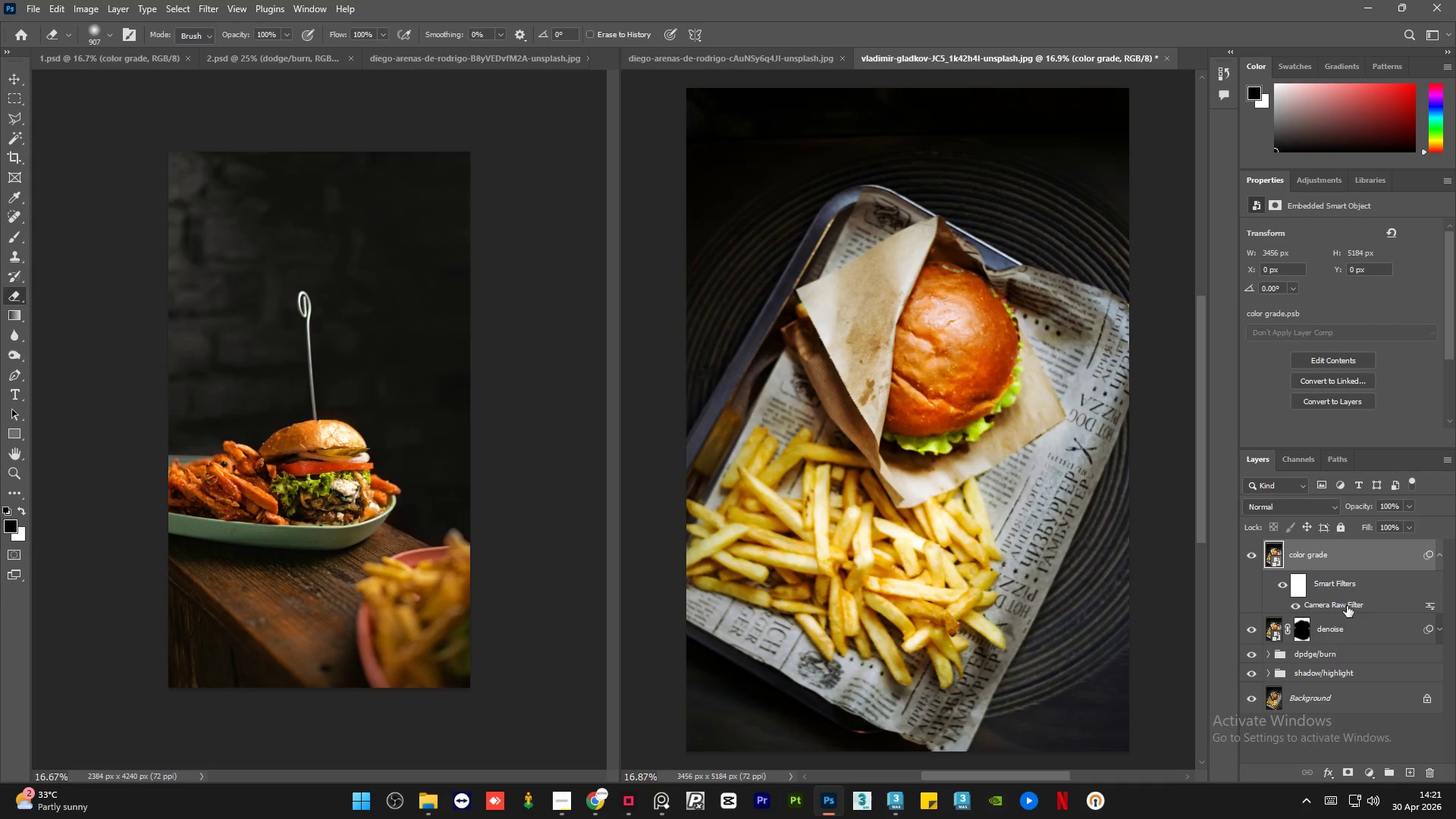 
double_click([1347, 606])
 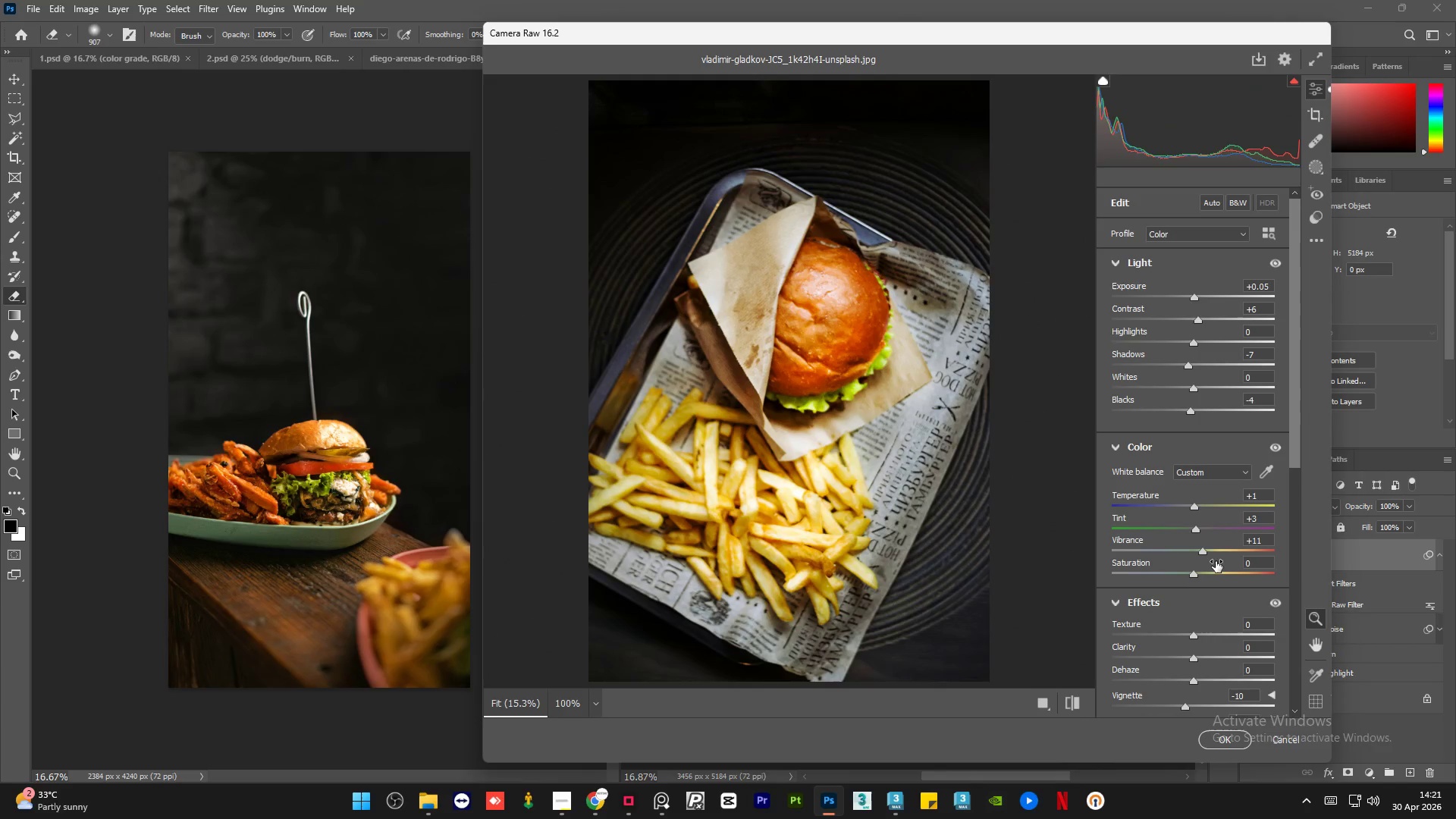 
left_click_drag(start_coordinate=[1202, 553], to_coordinate=[1197, 553])
 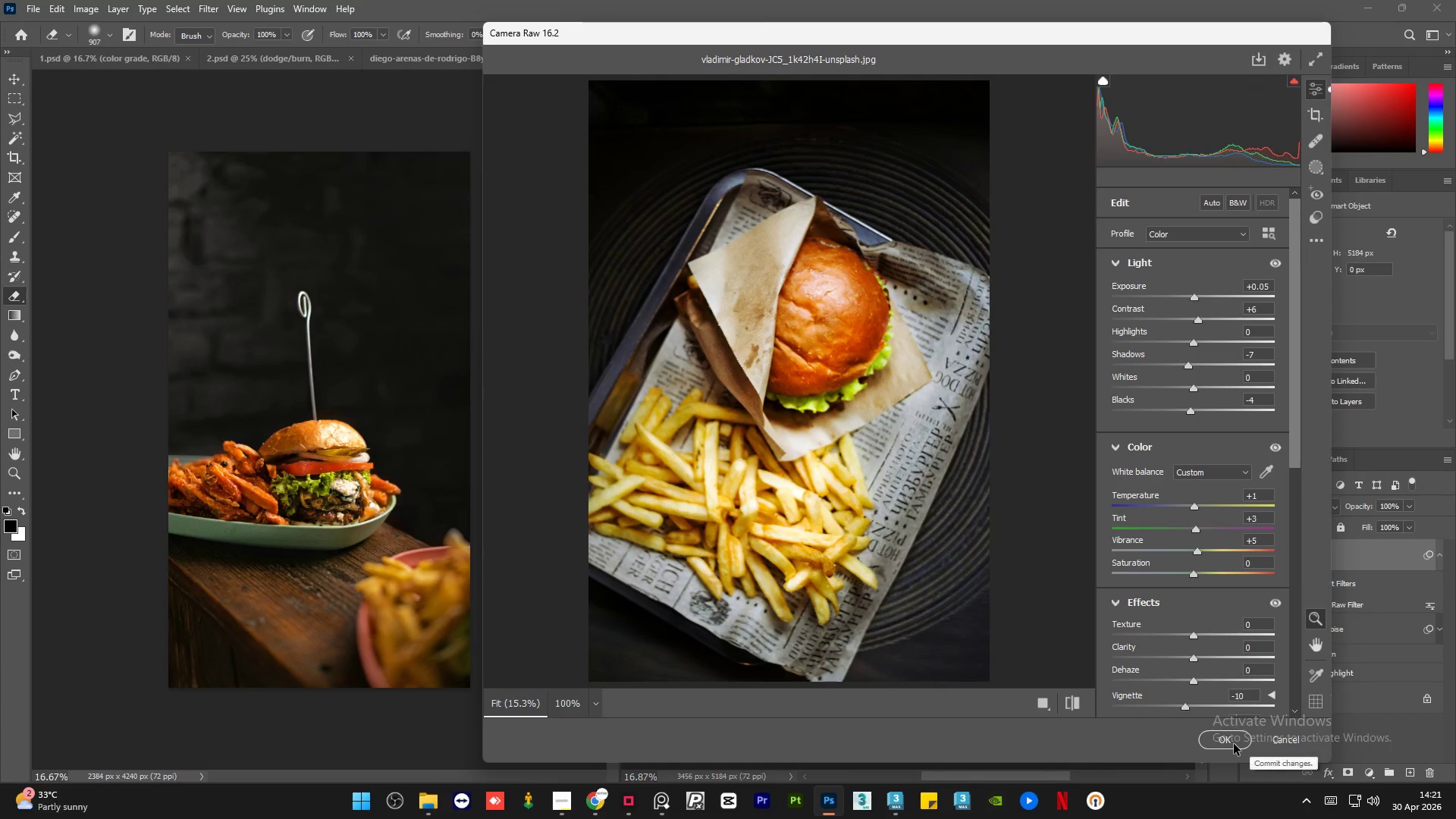 
left_click([1234, 743])
 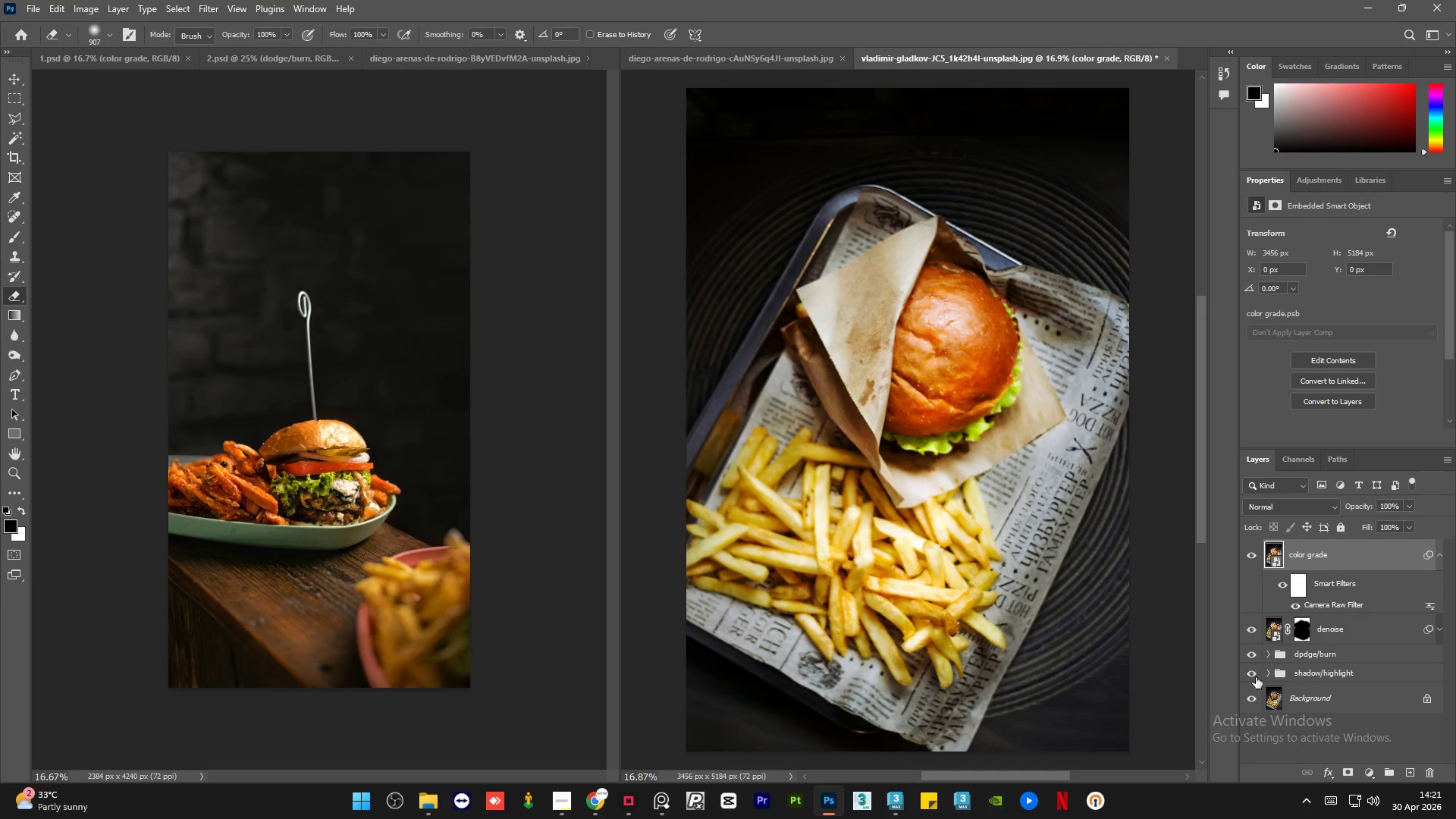 
hold_key(key=AltLeft, duration=3.7)
left_click([1256, 699])
 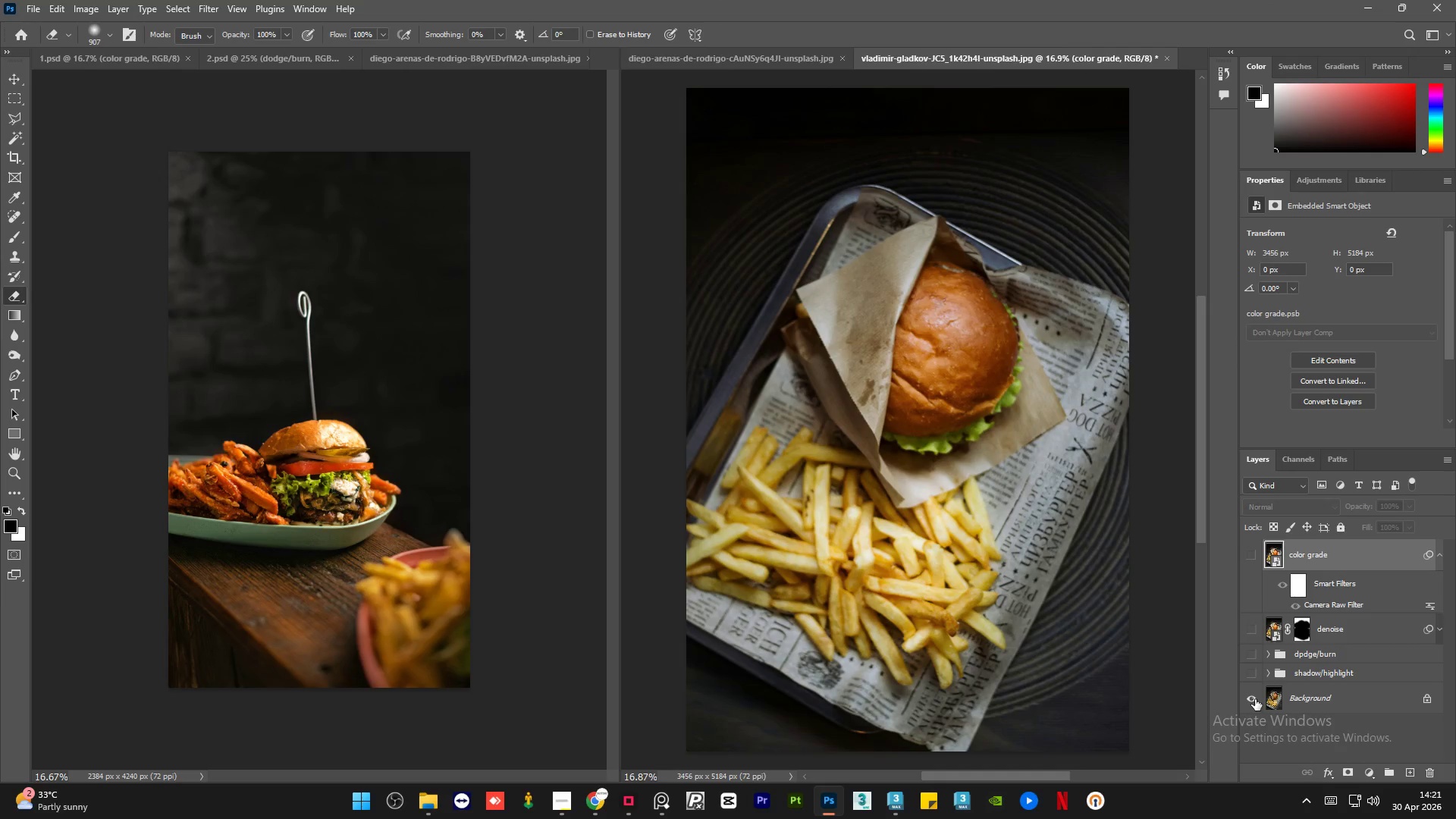 
left_click([1255, 699])
 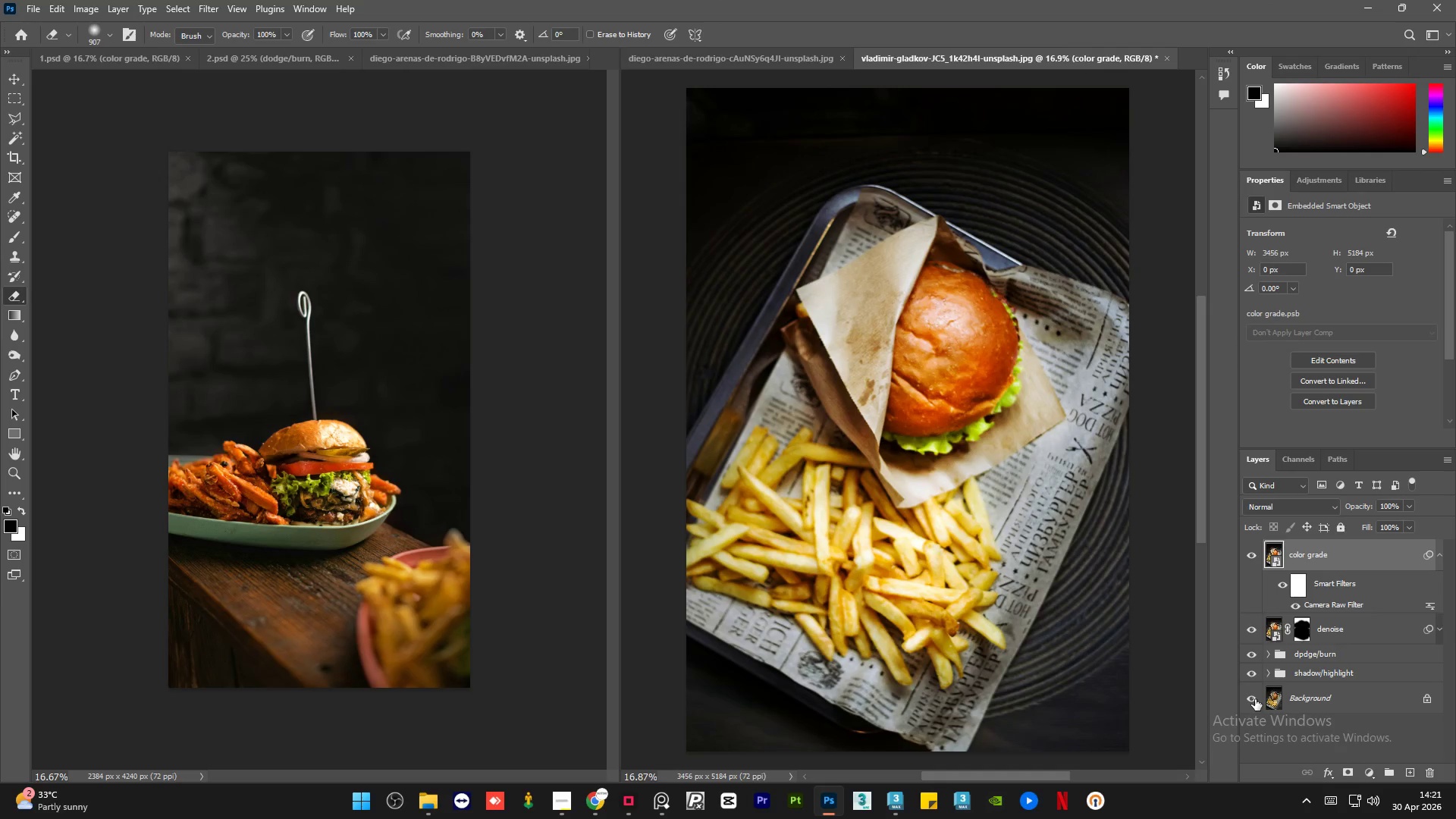 
left_click([1255, 699])
 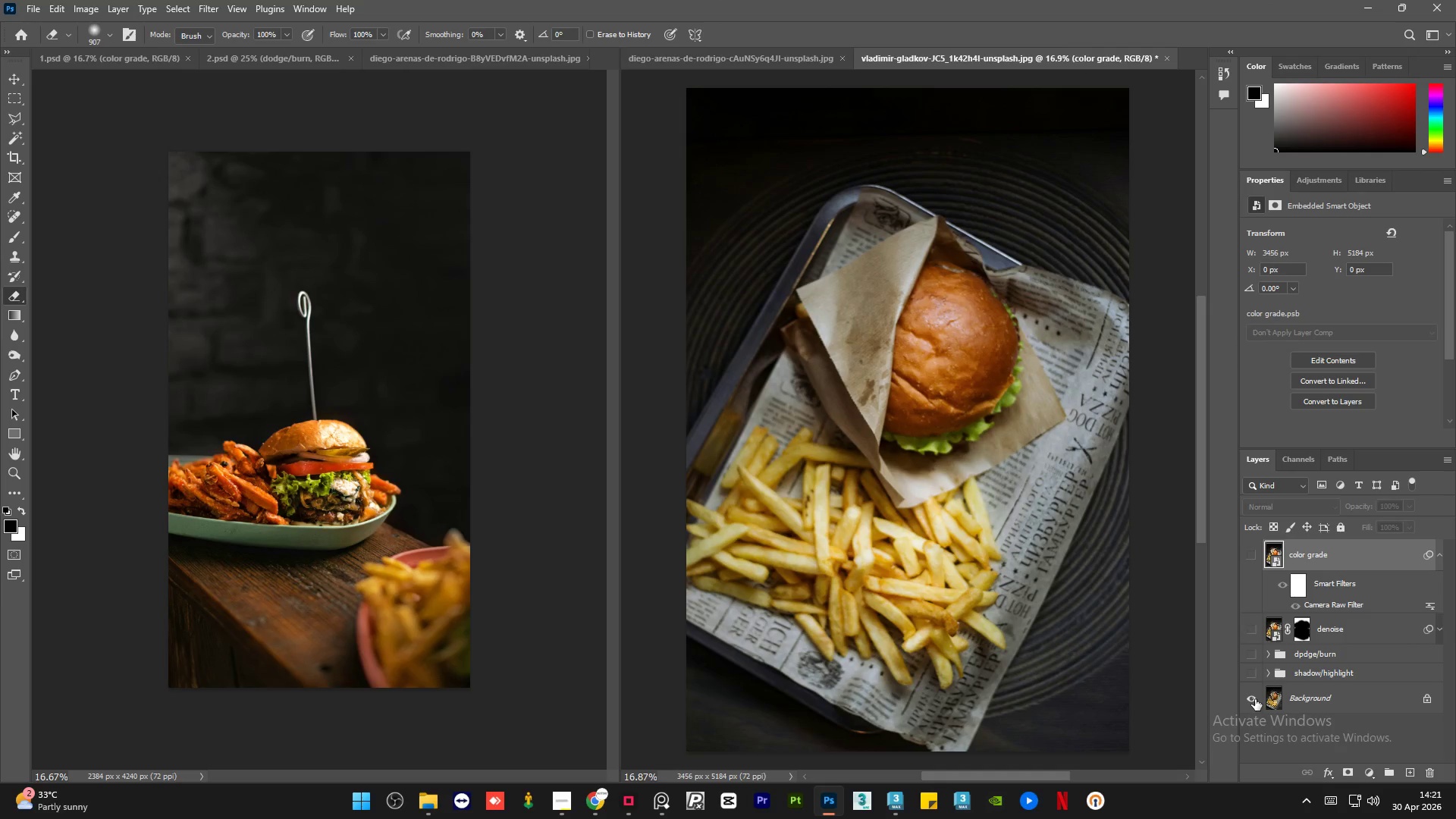 
left_click([1255, 699])
 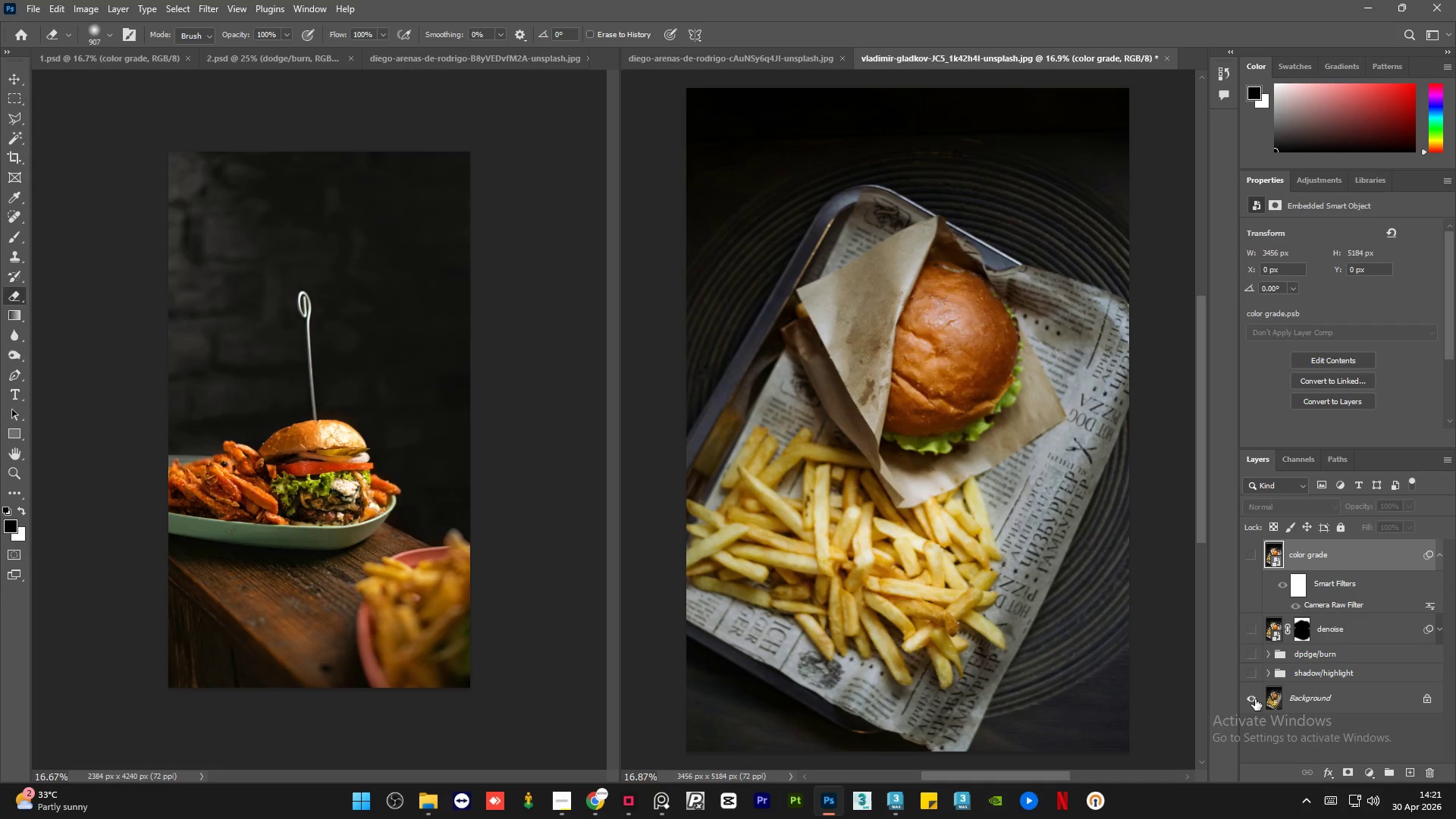 
double_click([1255, 699])
 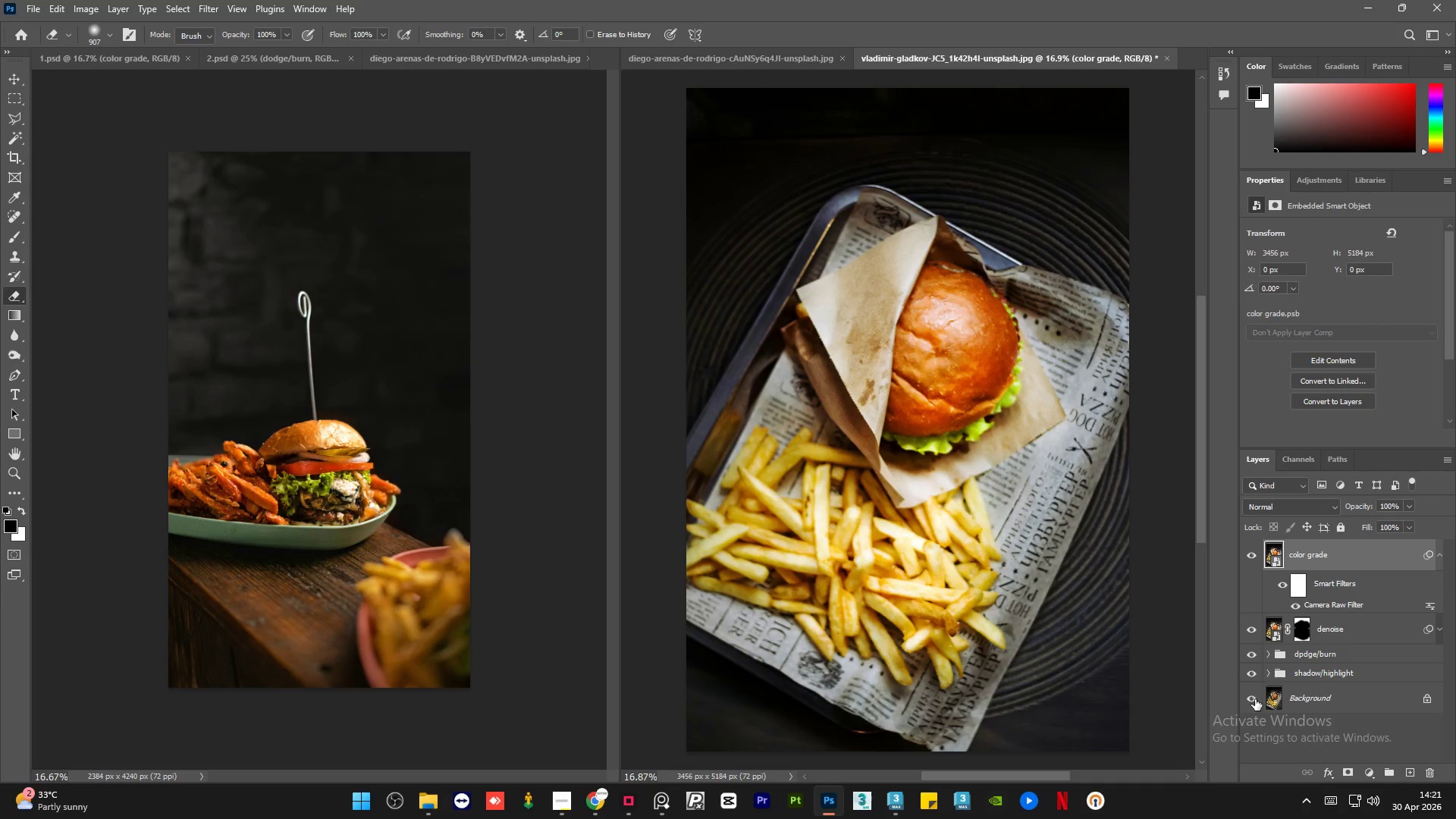 
hold_key(key=AltLeft, duration=1.5)
left_click([1255, 699])
 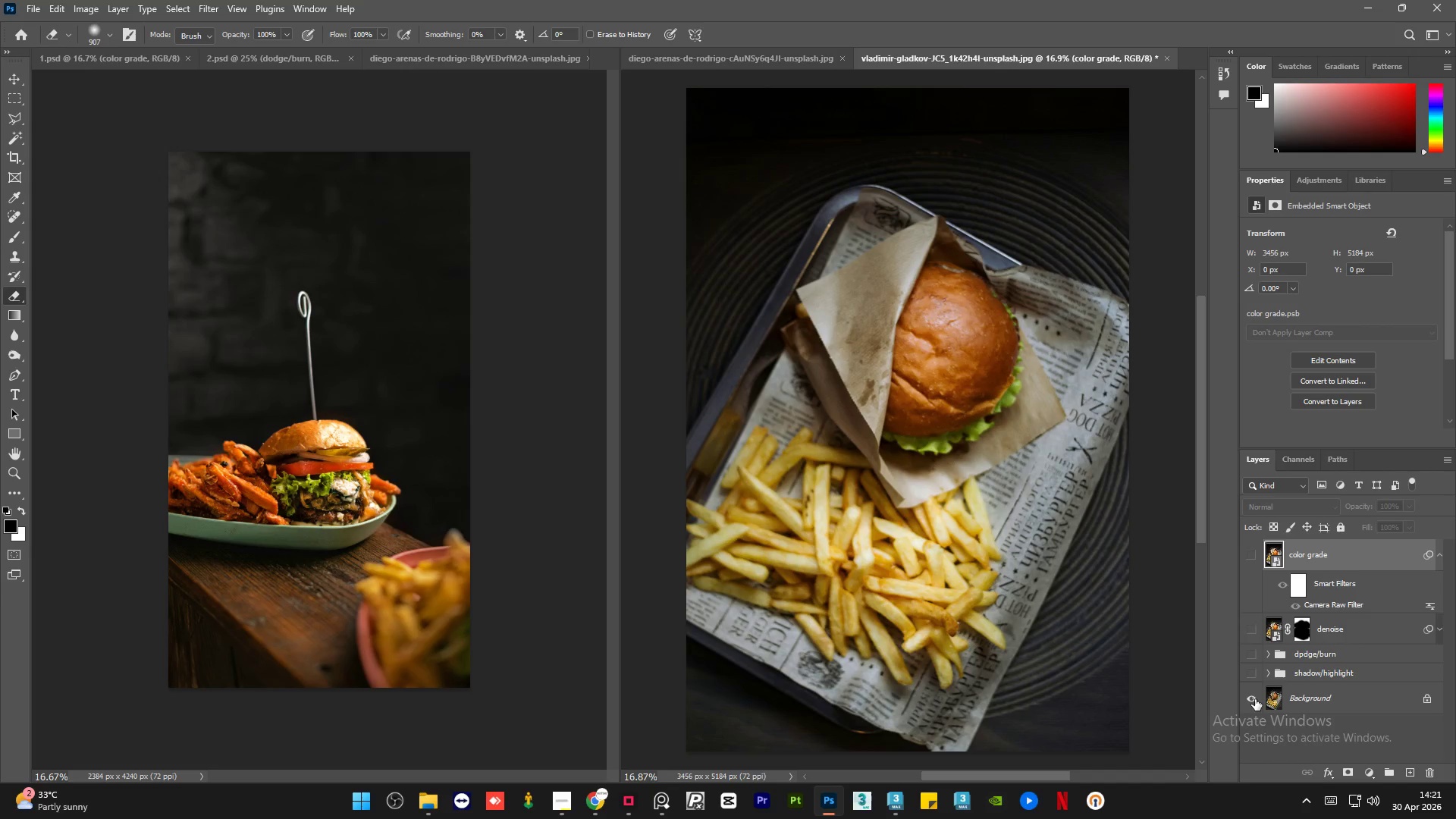 
left_click([1255, 699])
 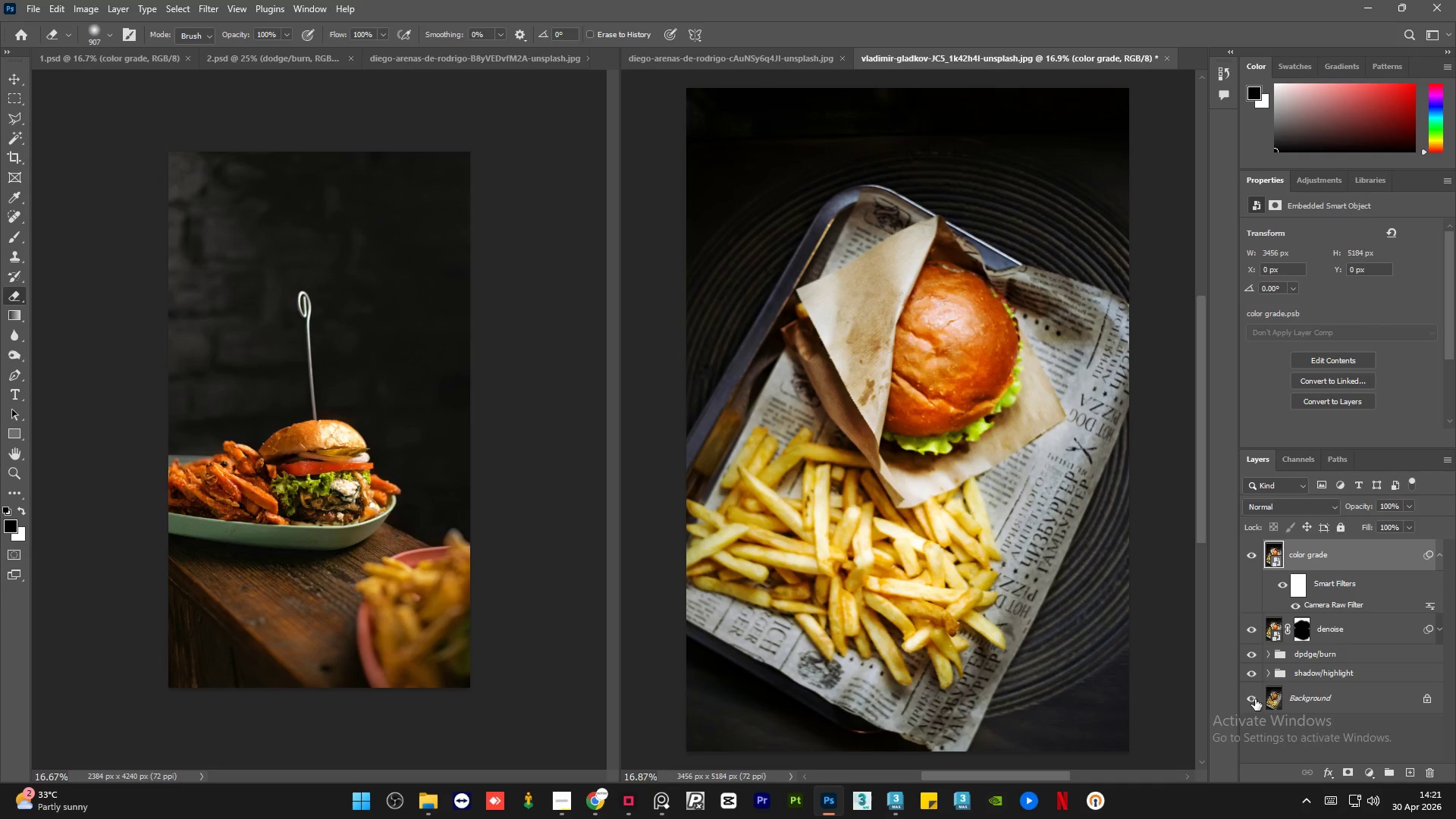 
wait(8.94)
 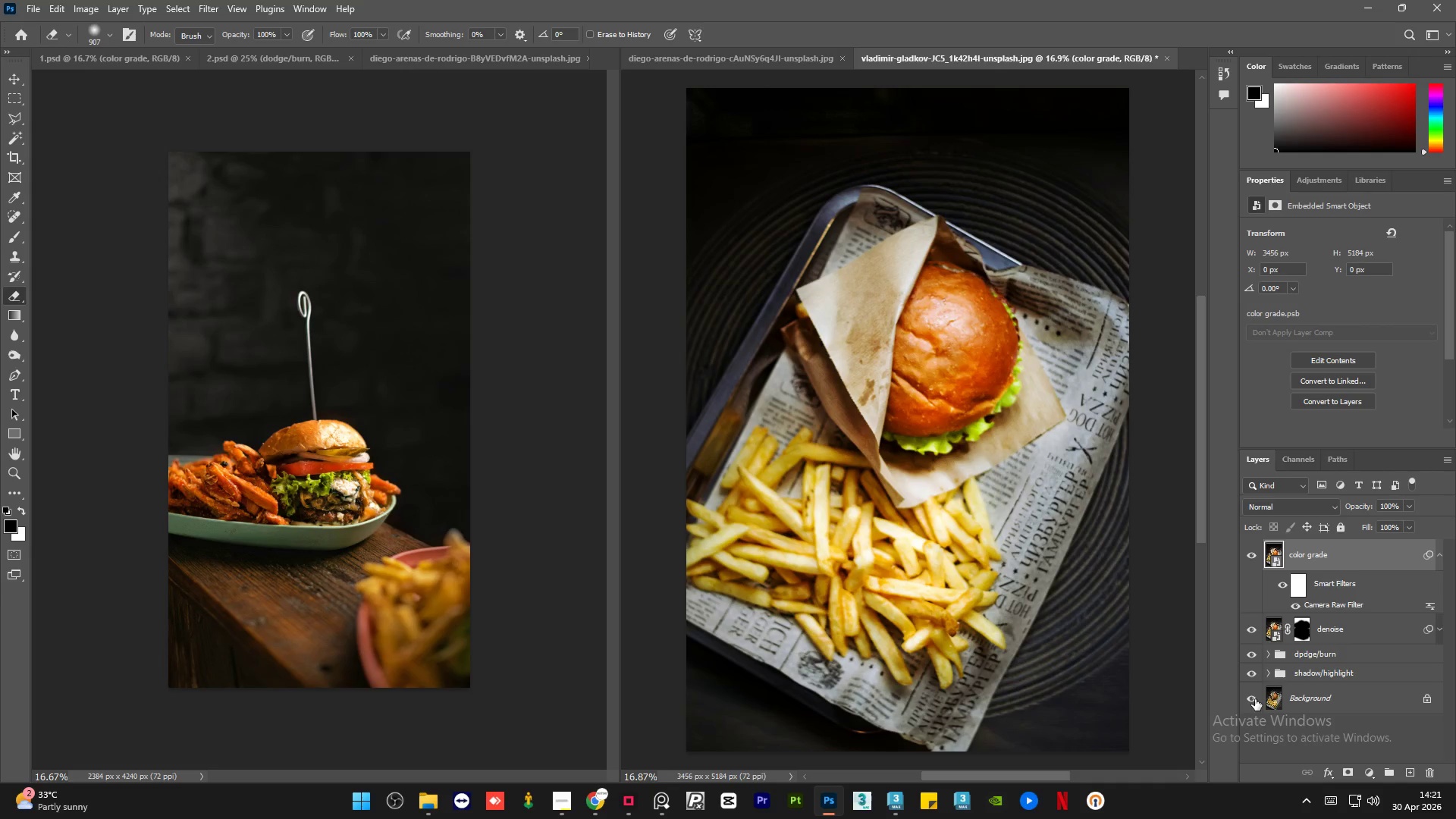 
hold_key(key=AltLeft, duration=3.48)
scroll: coordinate [880, 345], scroll_direction: up, amount: 15.0
 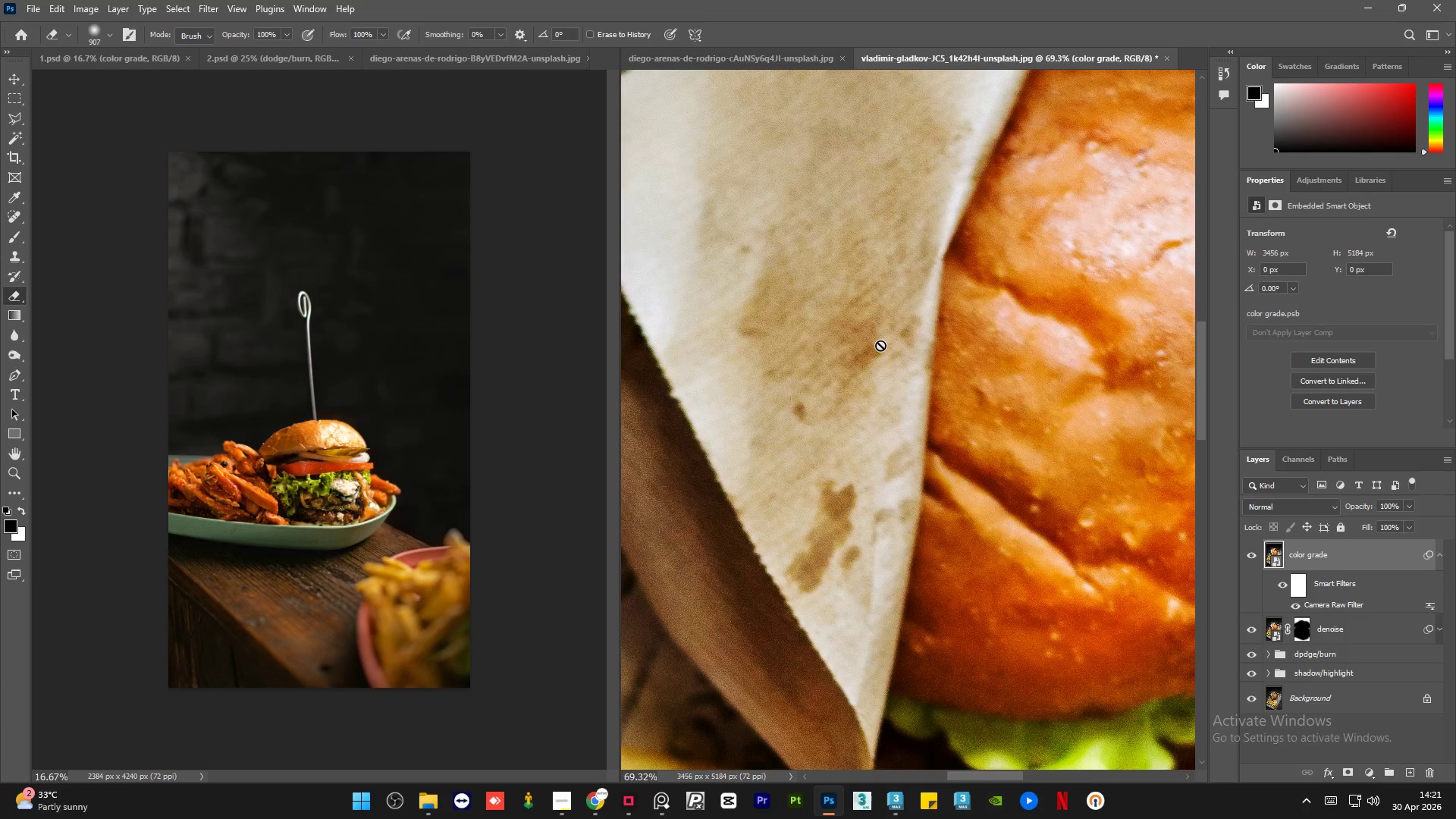 
scroll: coordinate [878, 345], scroll_direction: down, amount: 13.0
 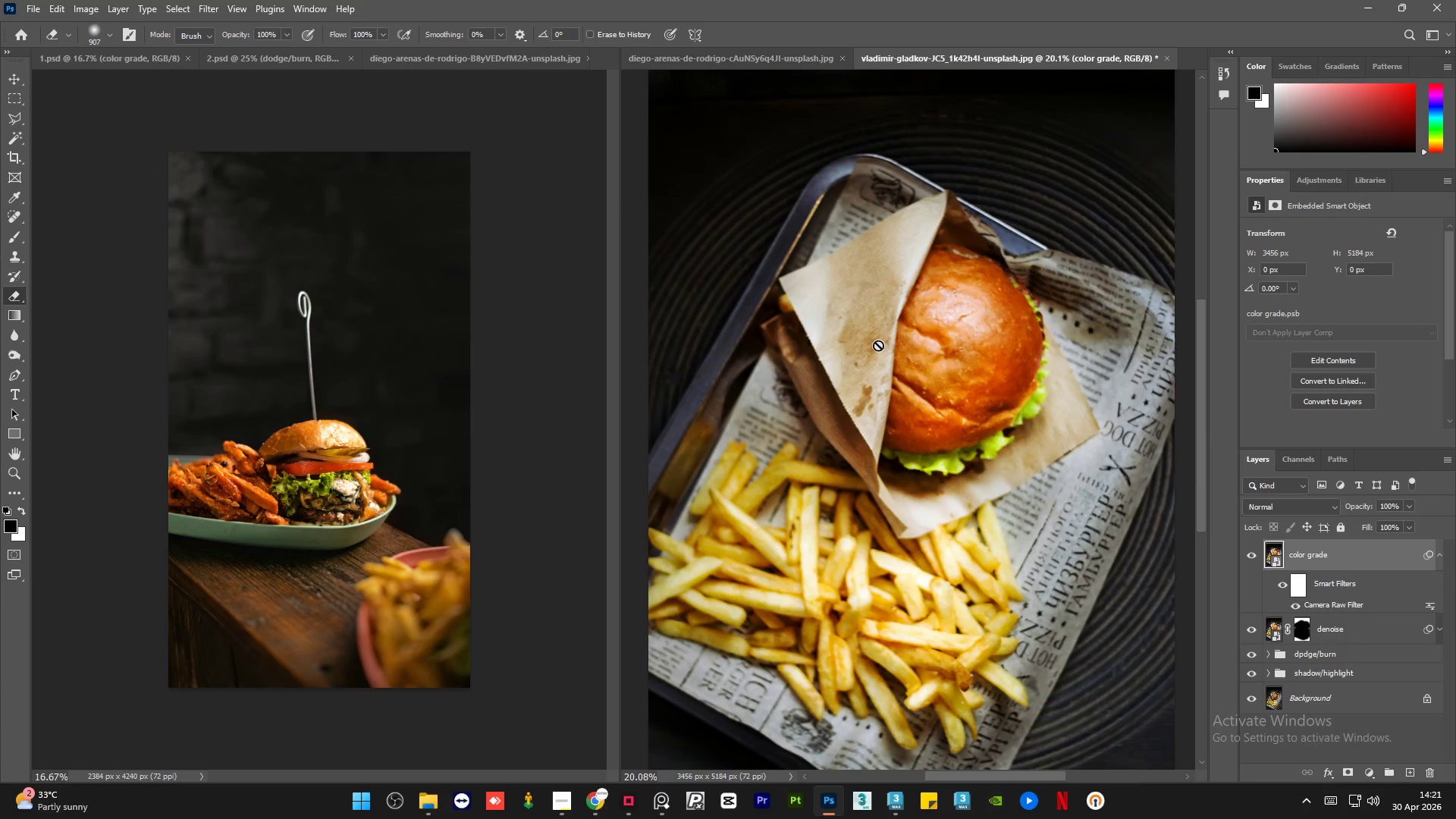 
hold_key(key=AltLeft, duration=0.45)
scroll: coordinate [878, 345], scroll_direction: down, amount: 2.0
 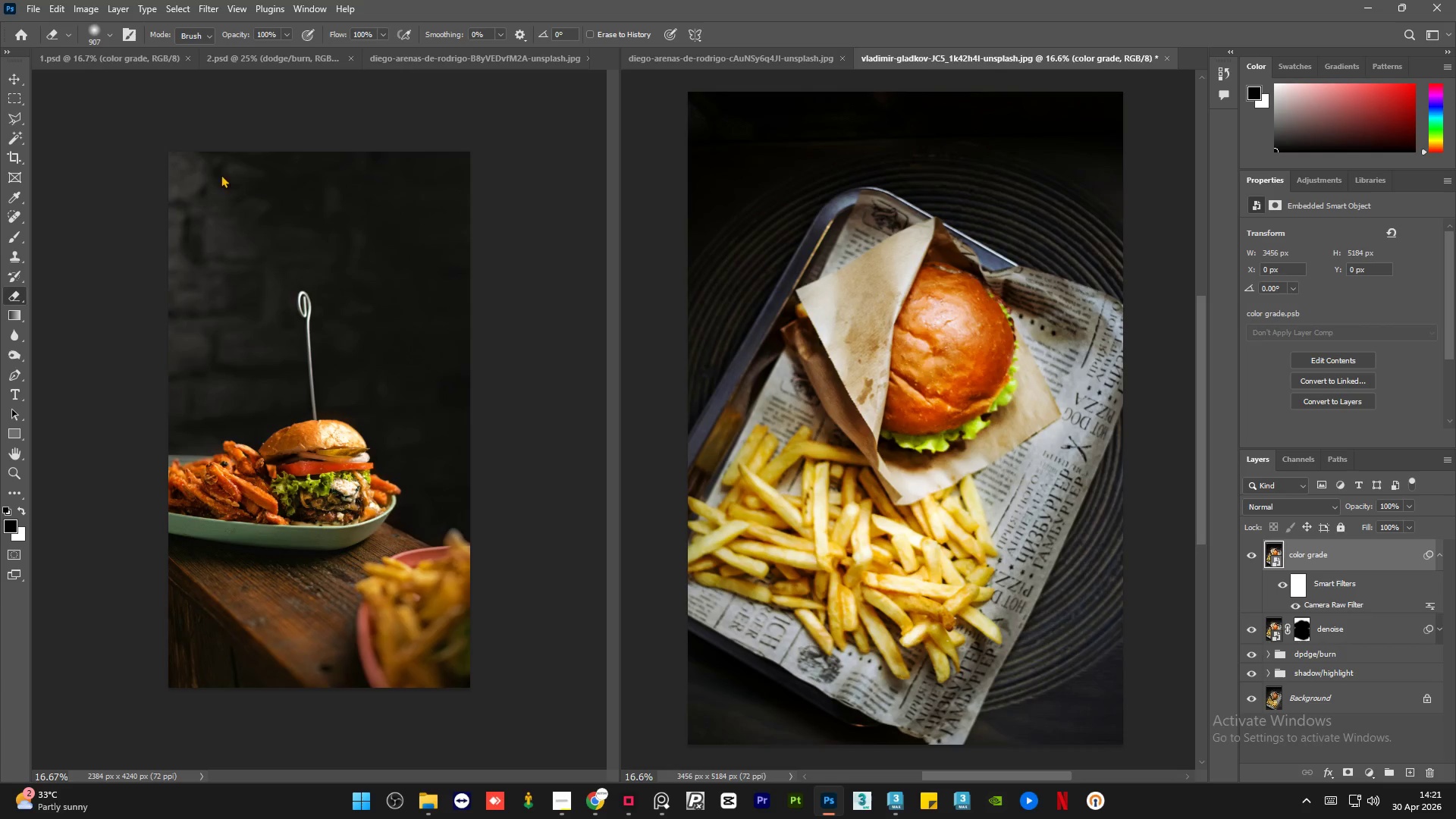 
wait(18.74)
 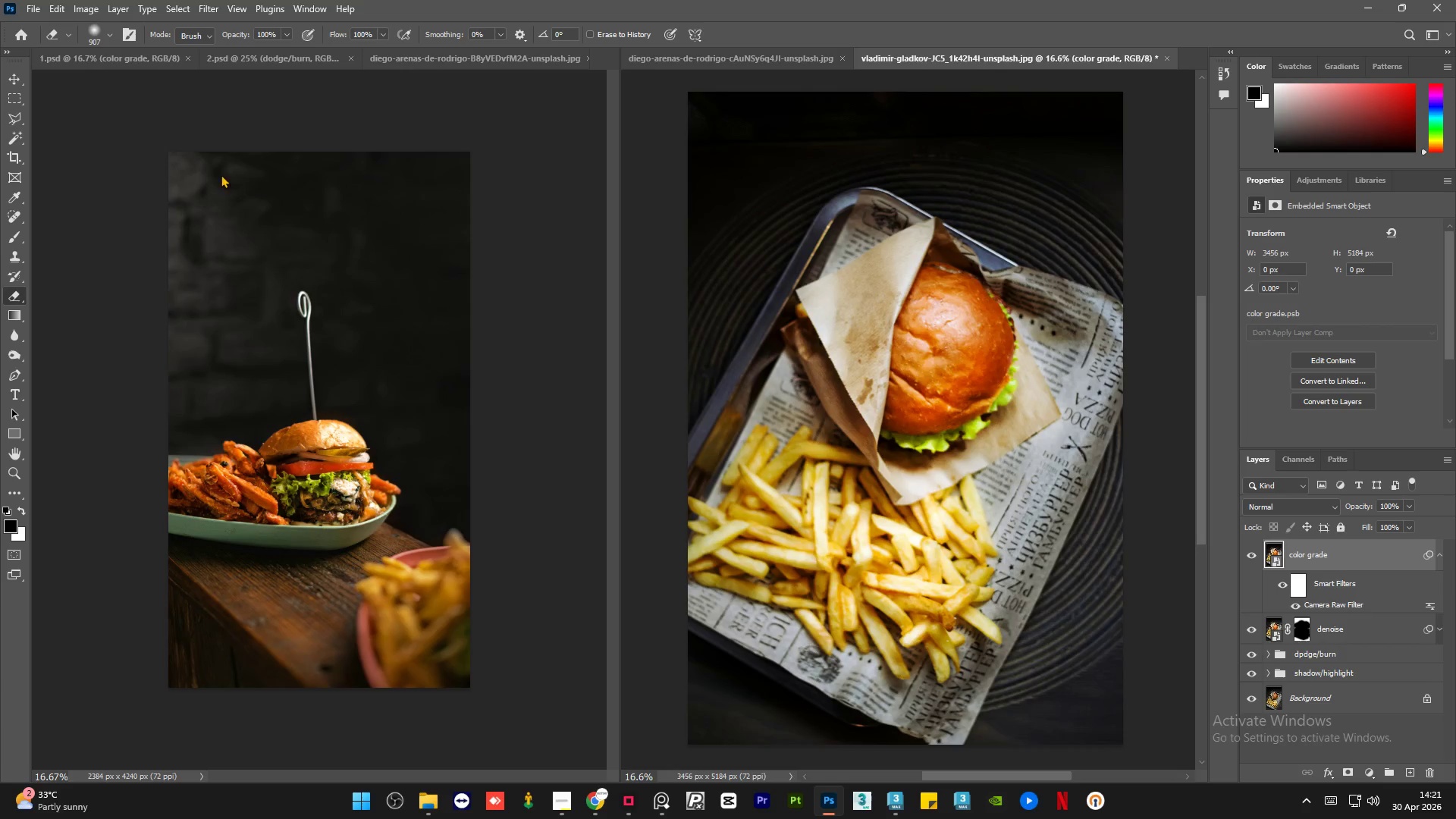 
mouse_move([1419, 611])
 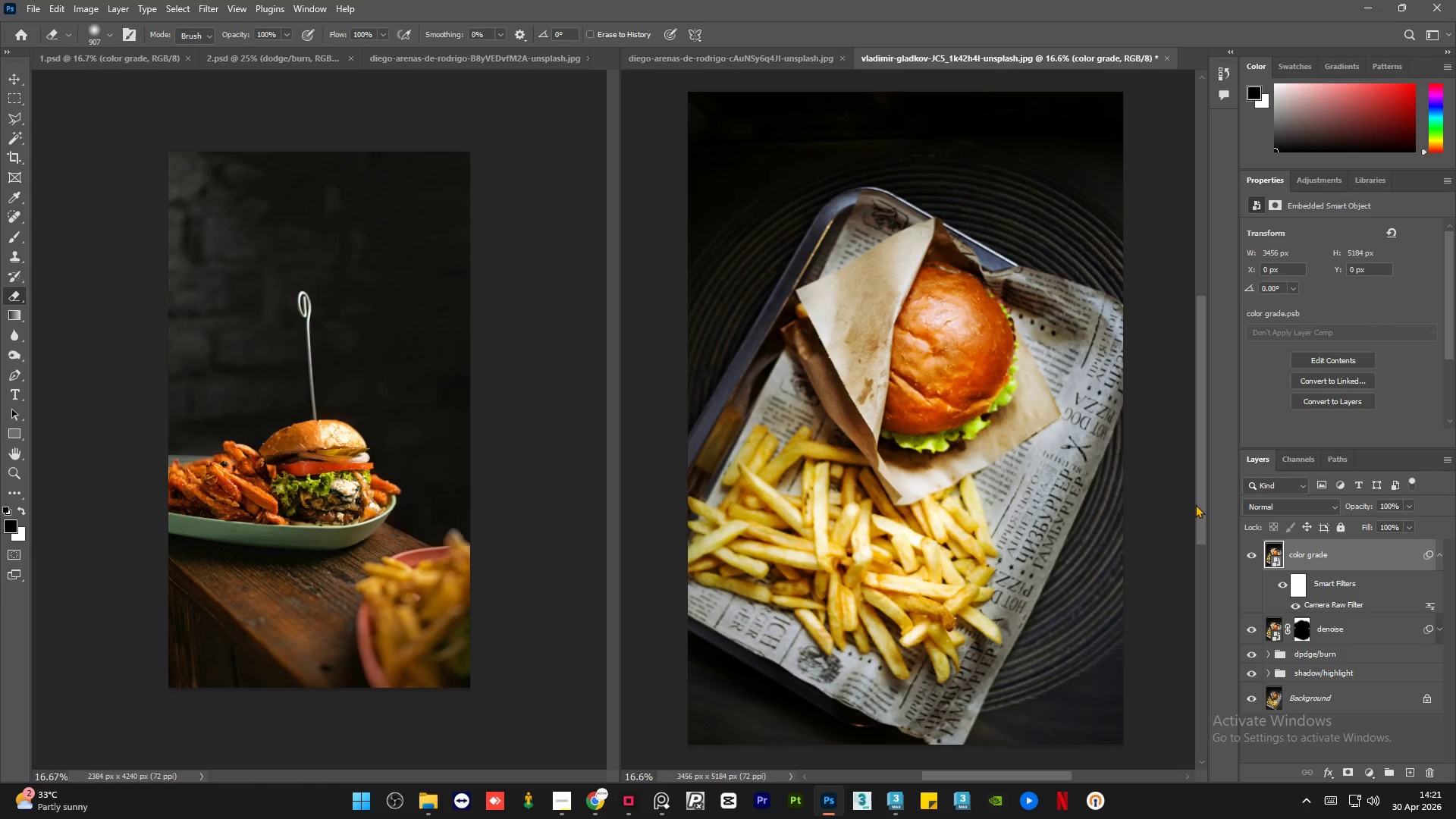 
left_click_drag(start_coordinate=[1197, 502], to_coordinate=[1198, 506])
 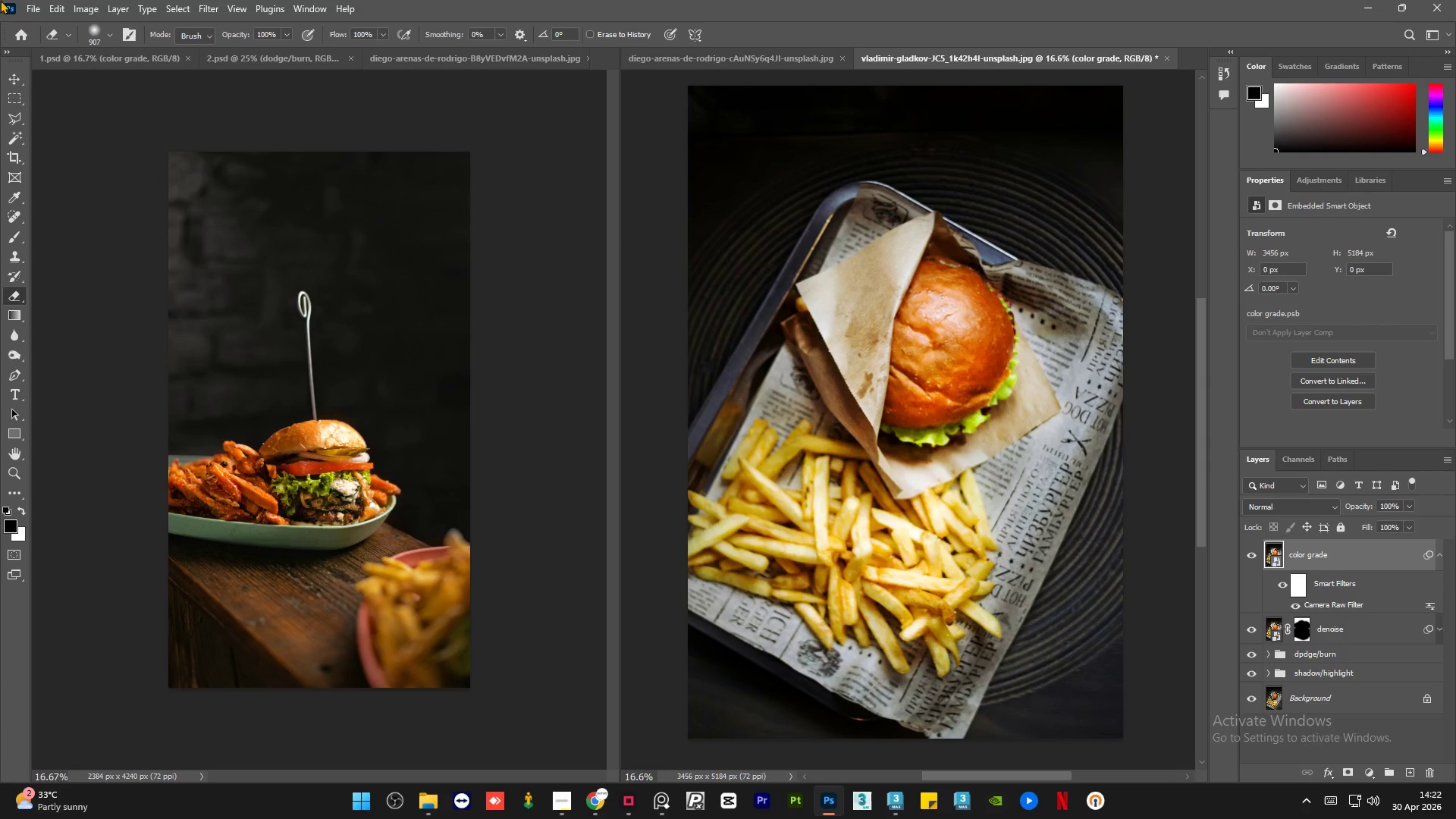 
wait(6.48)
 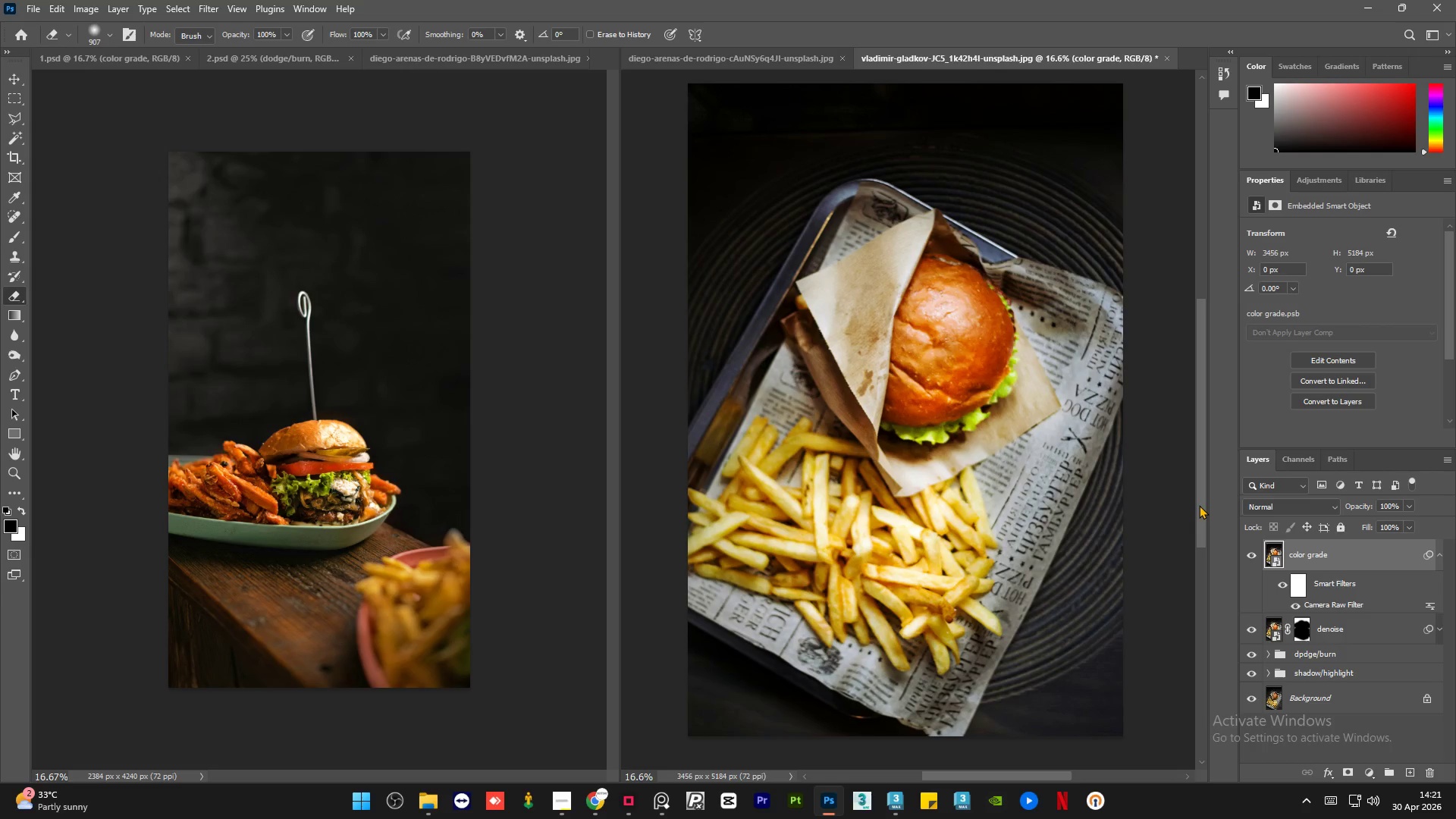 
left_click_drag(start_coordinate=[947, 54], to_coordinate=[541, 57])
 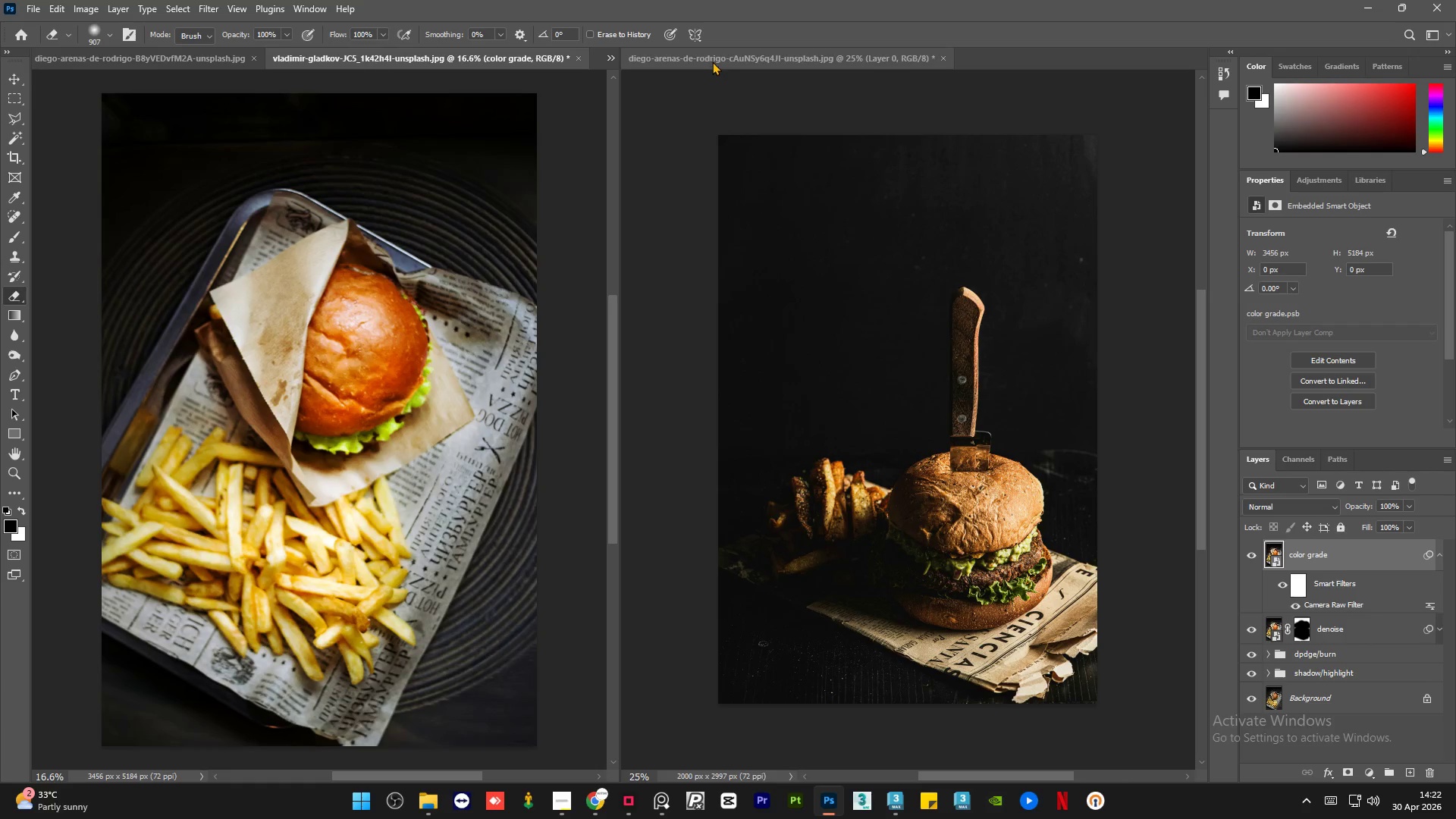 
left_click_drag(start_coordinate=[713, 61], to_coordinate=[466, 65])
 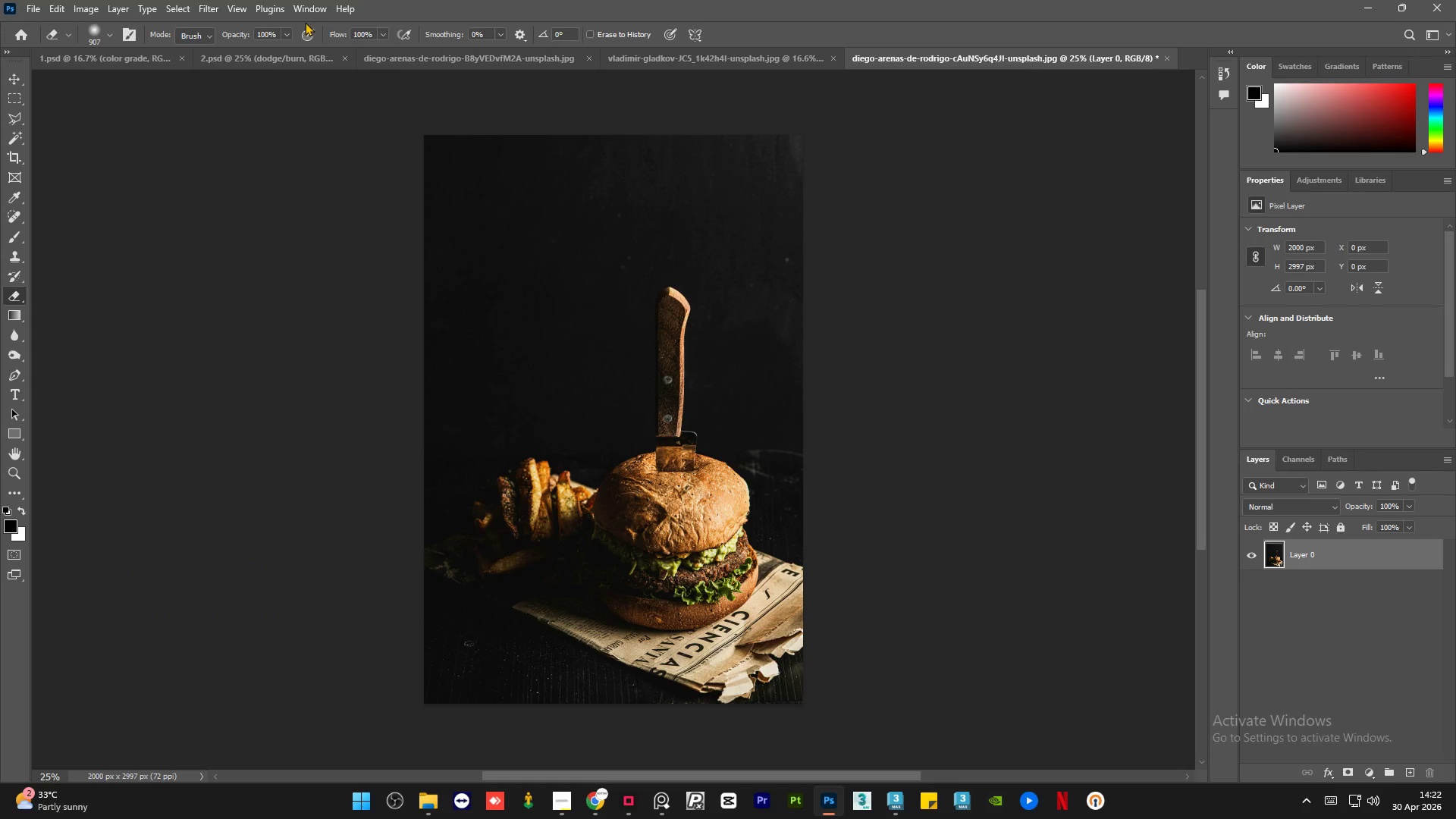 
left_click([140, 54])
 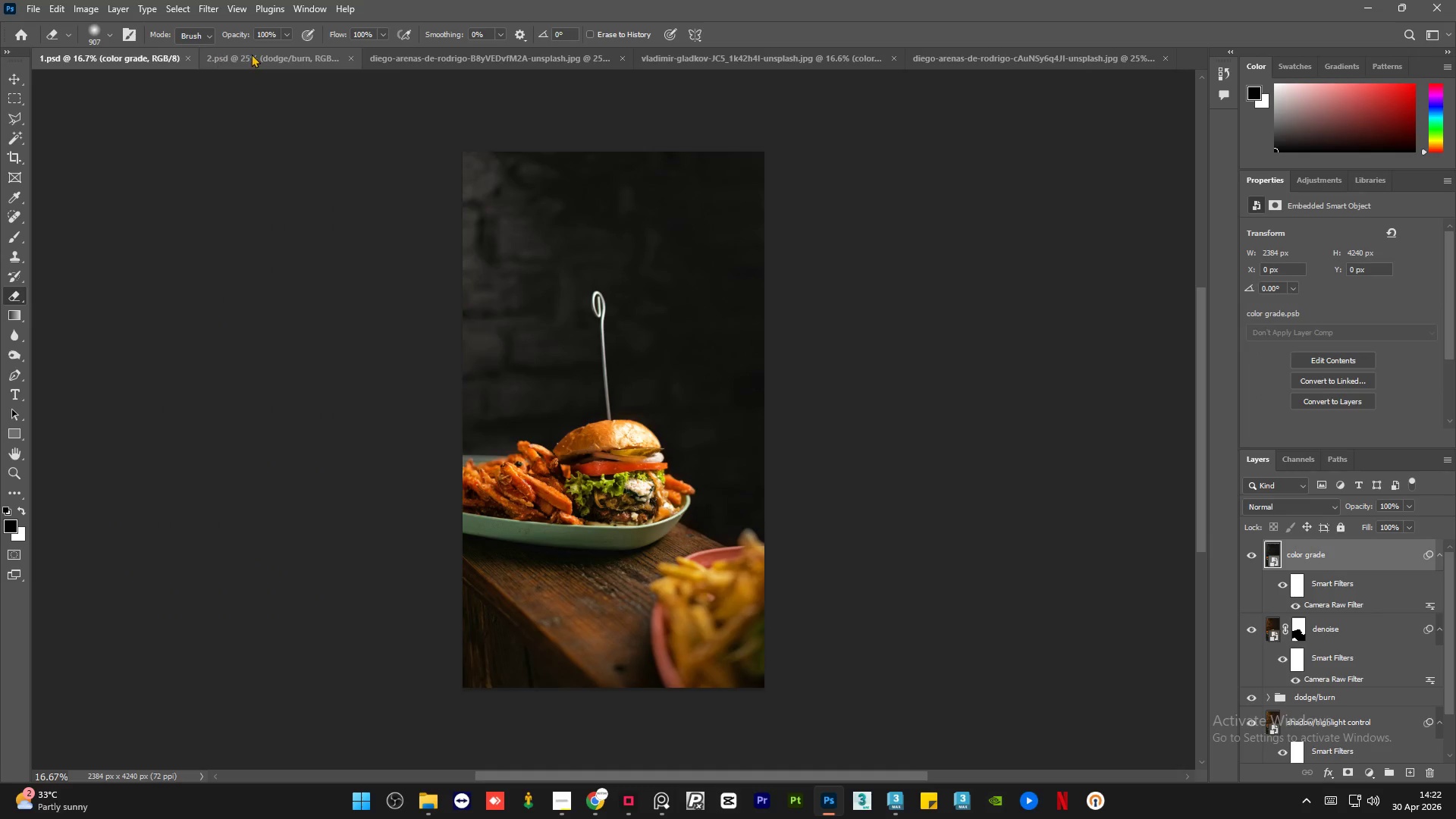 
left_click([251, 54])
 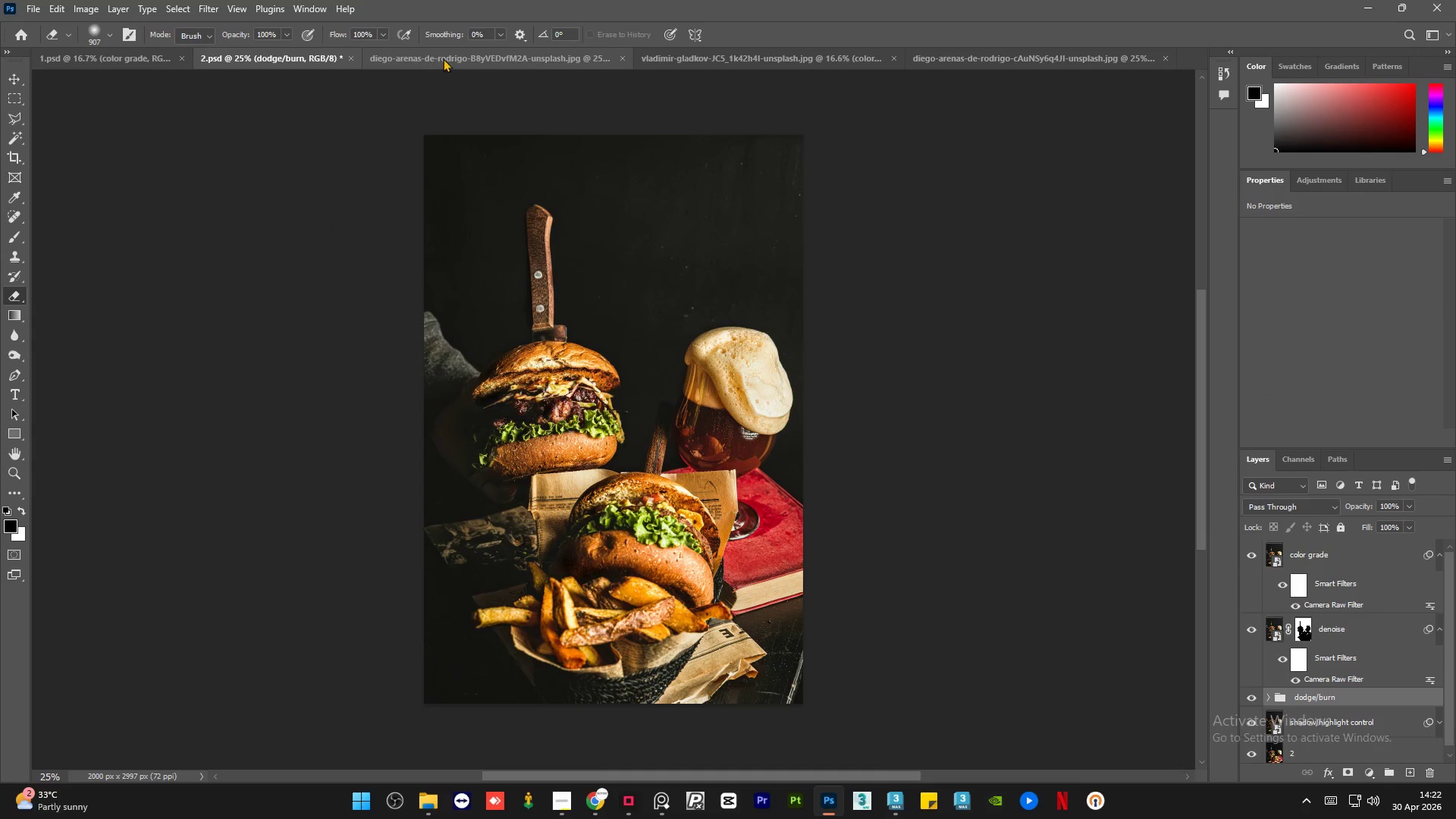 
left_click([443, 58])
 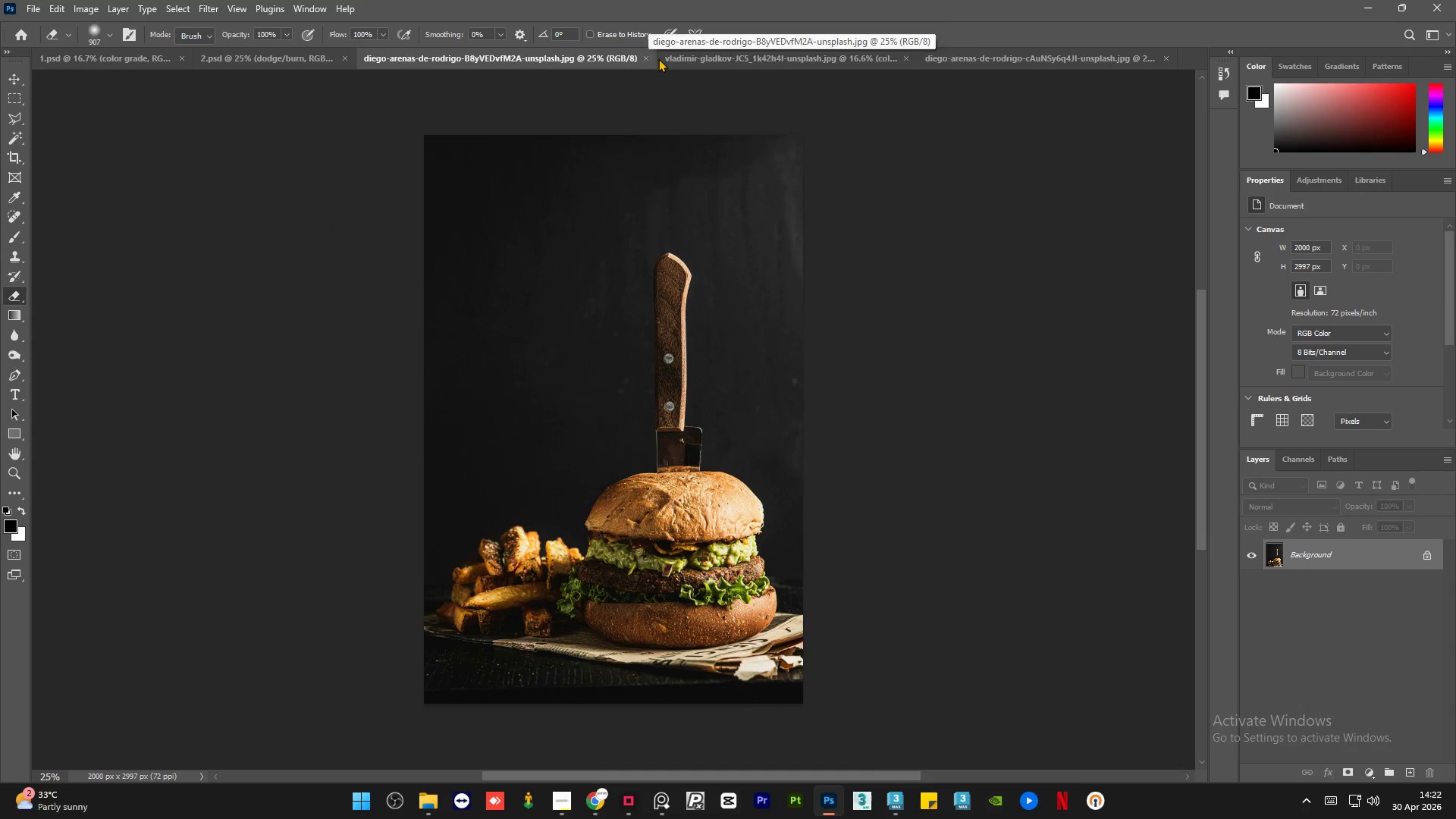 
left_click([727, 53])
 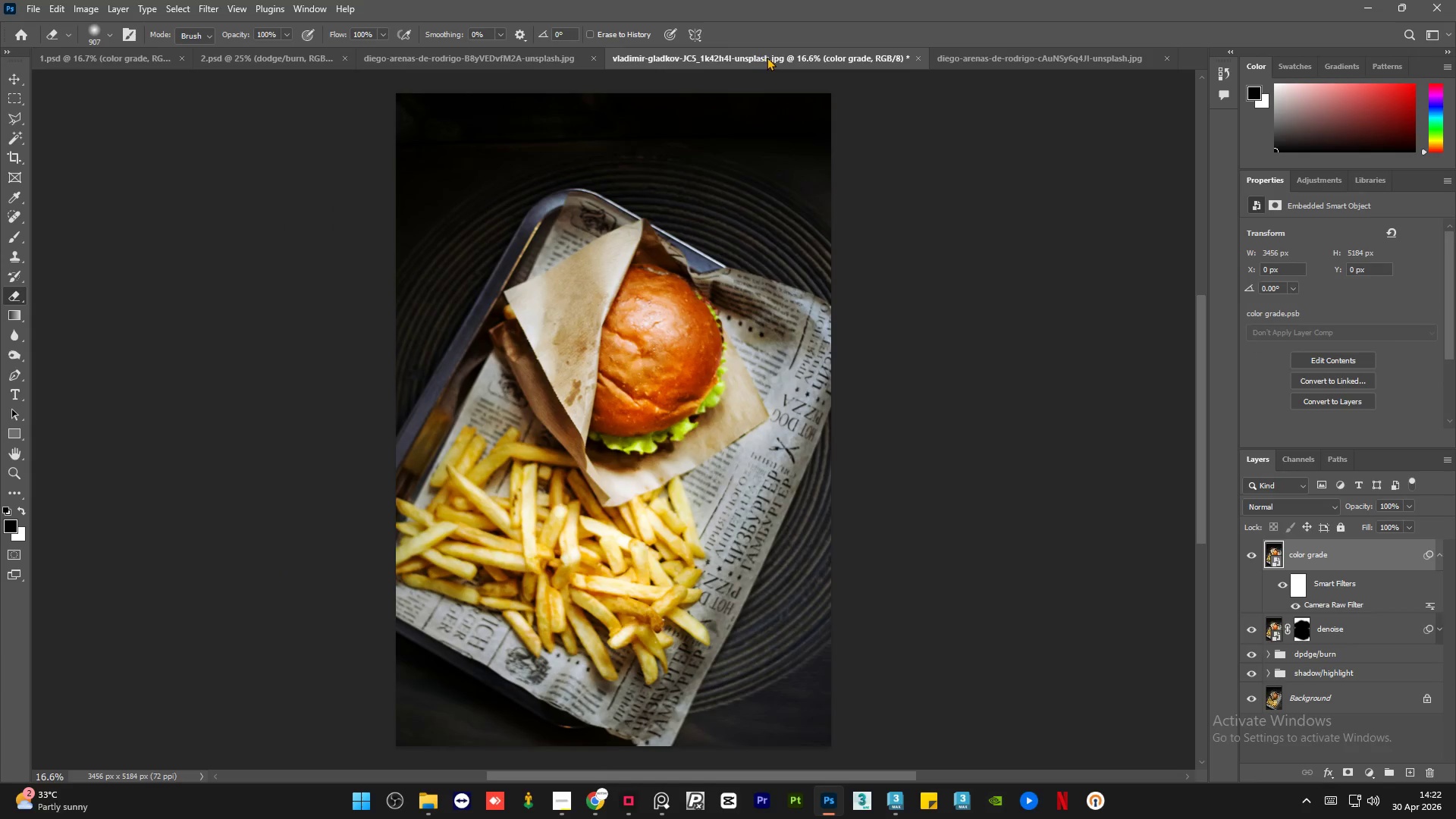 
left_click_drag(start_coordinate=[767, 57], to_coordinate=[511, 64])
 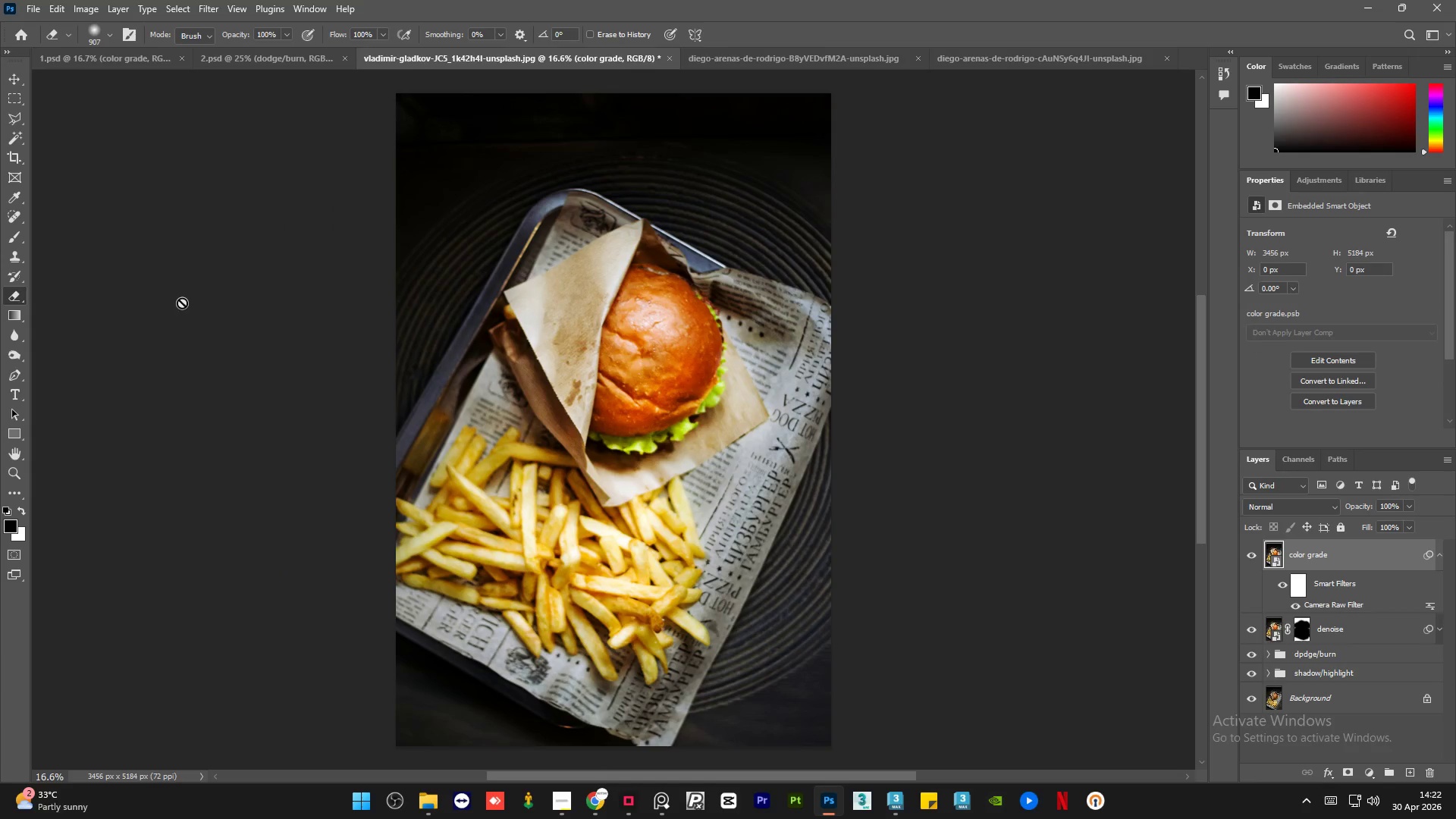 
key(Control+S)
 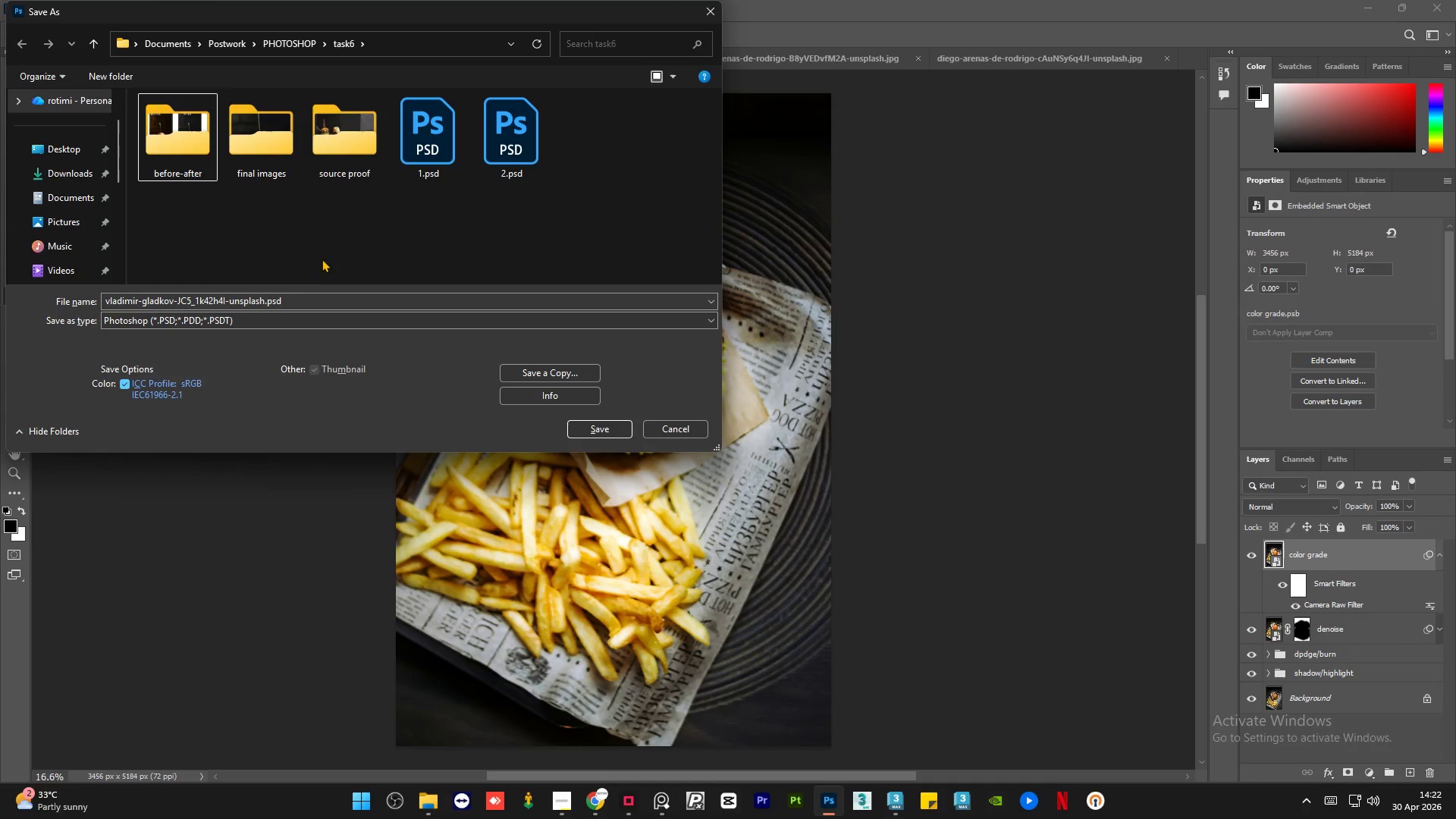 
left_click([306, 303])
 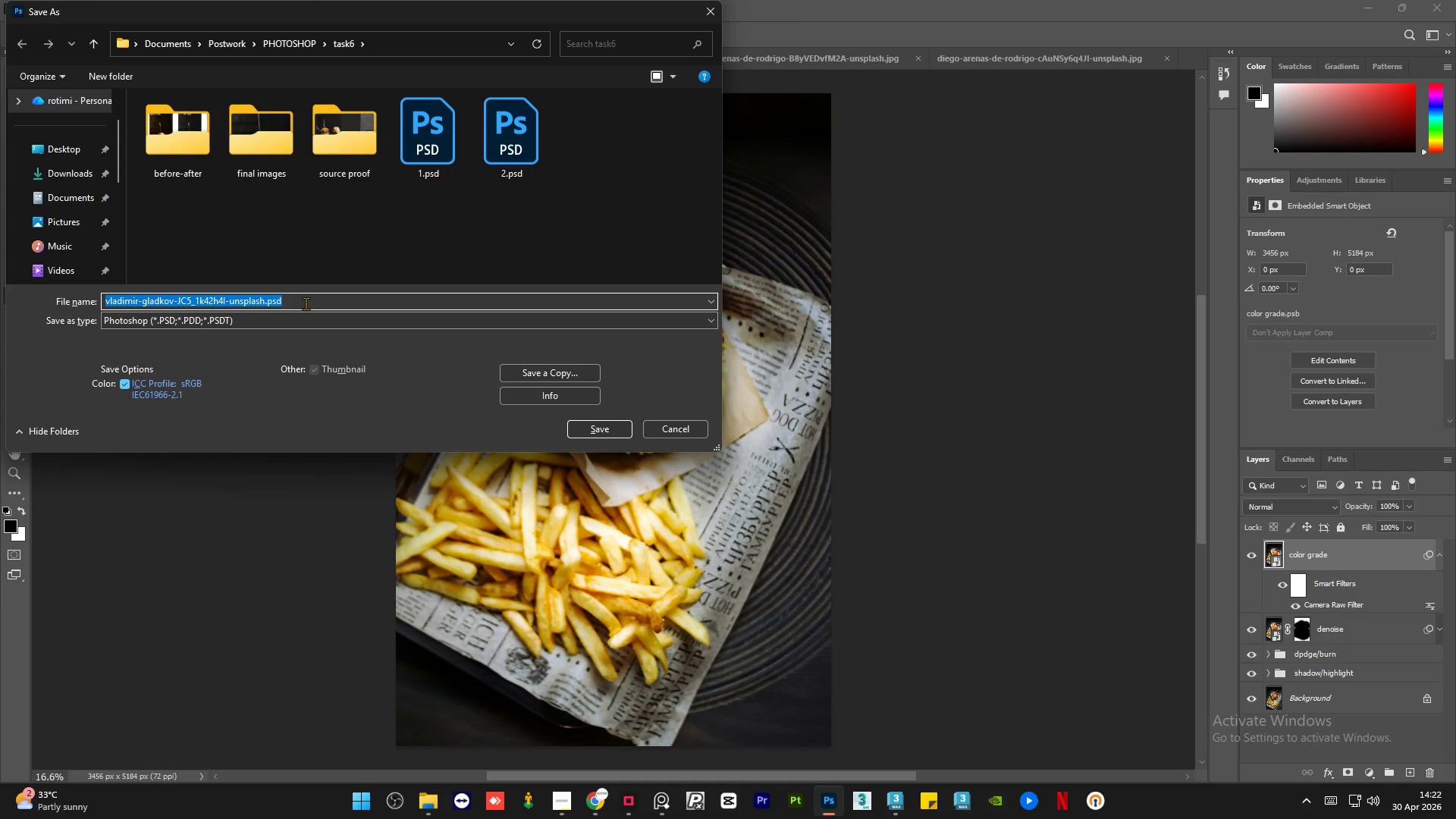 
key(3)
 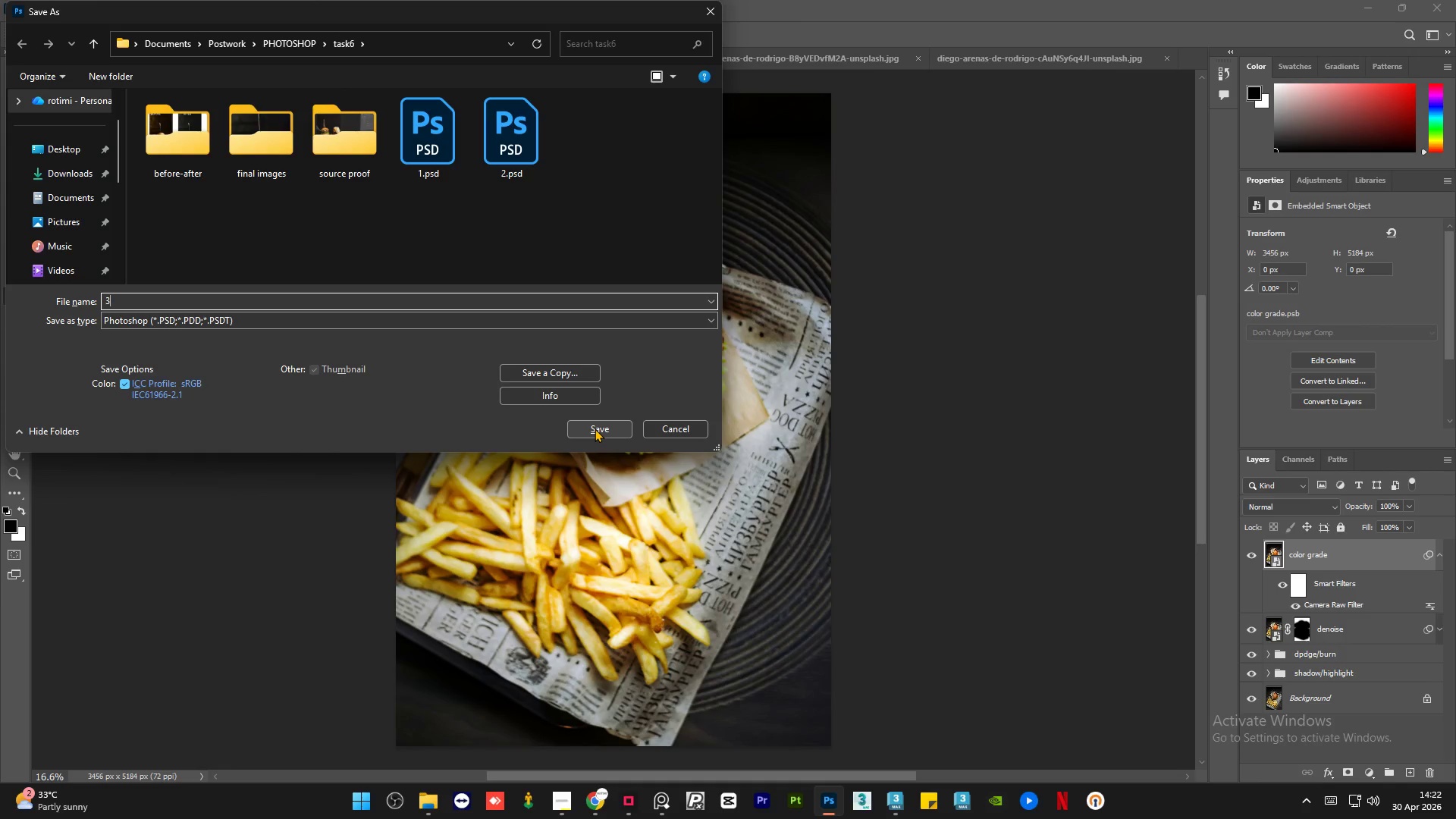 
left_click([595, 428])
 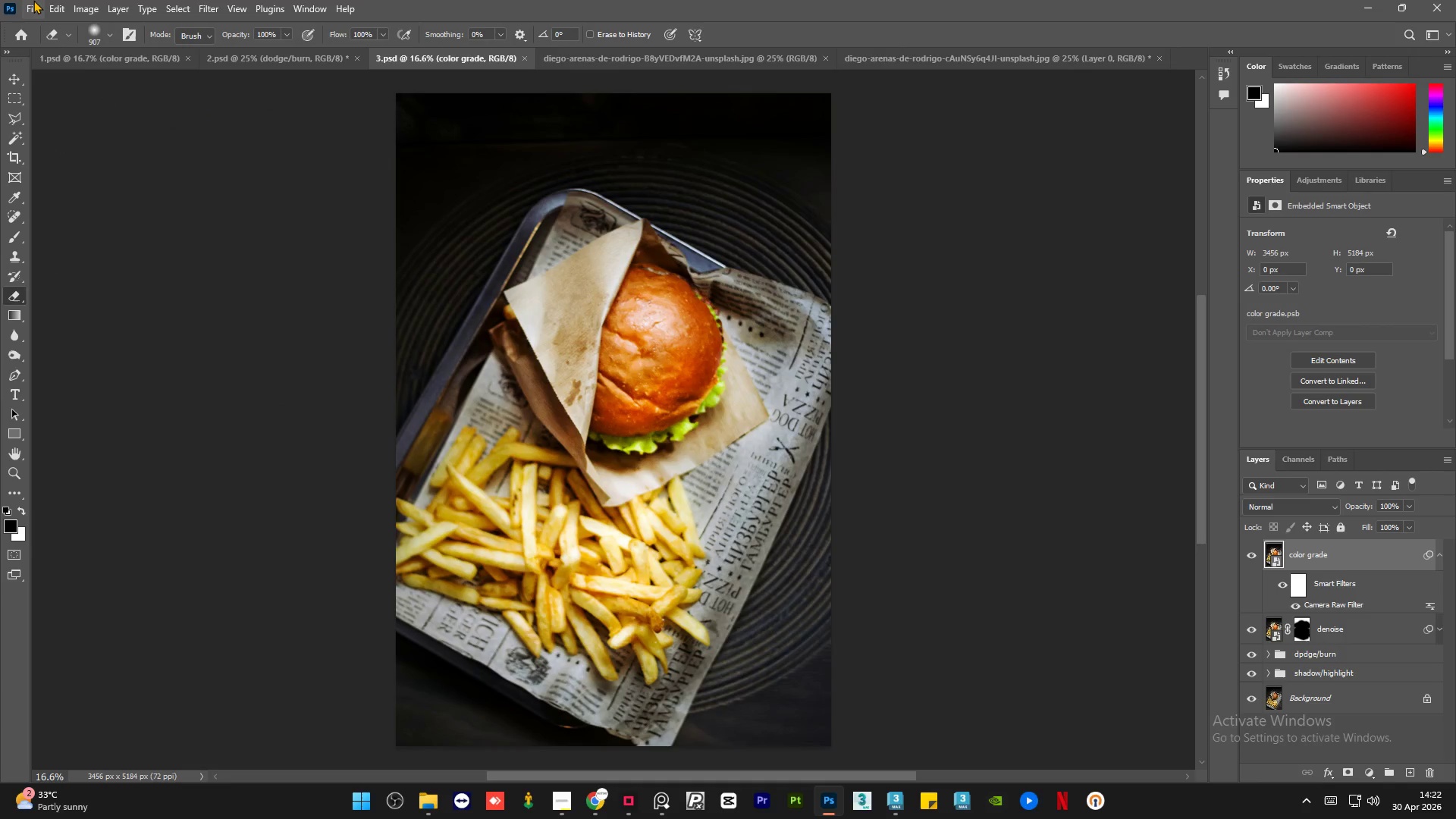 
left_click([33, 0])
 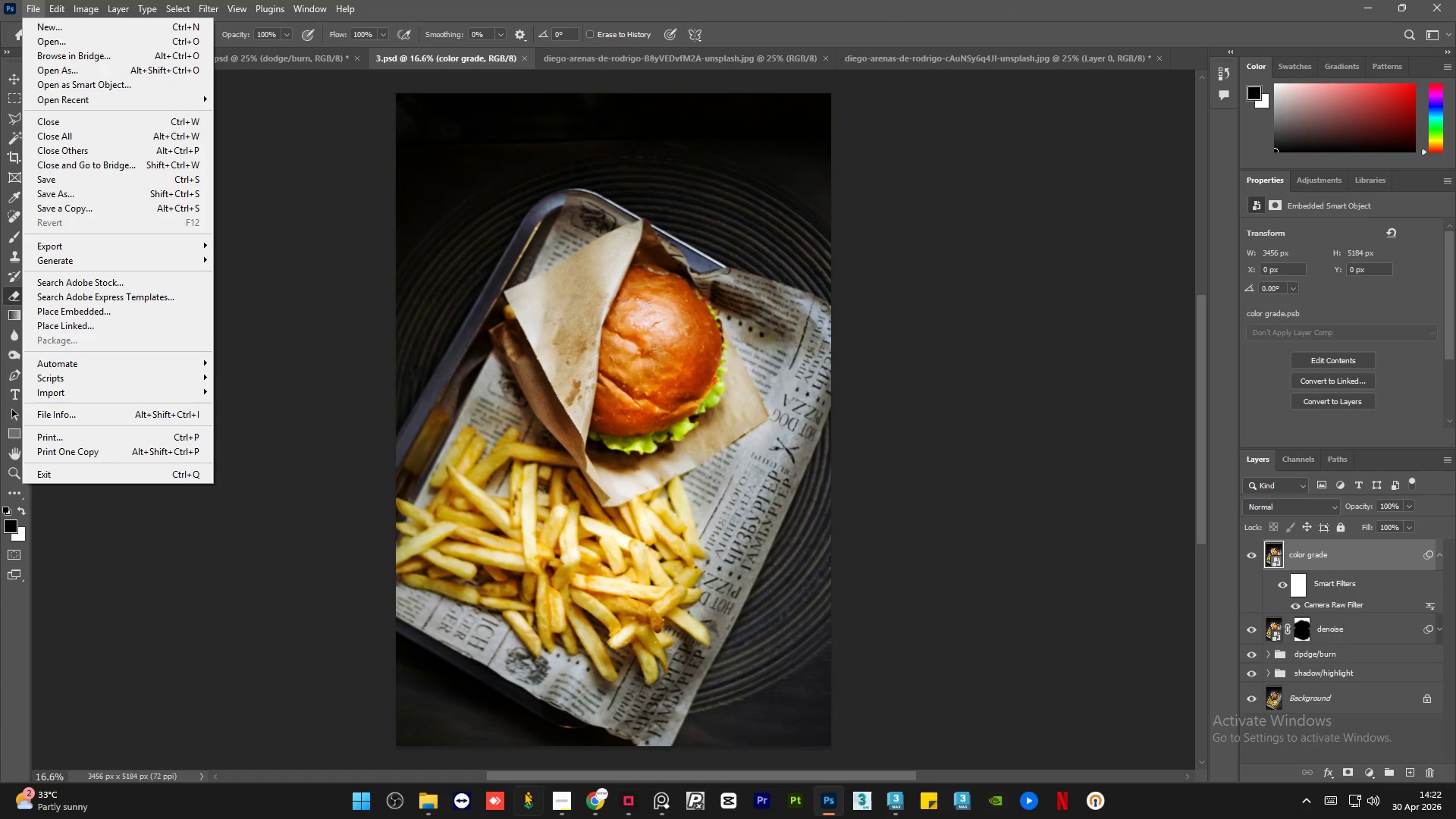 
left_click([557, 813])